 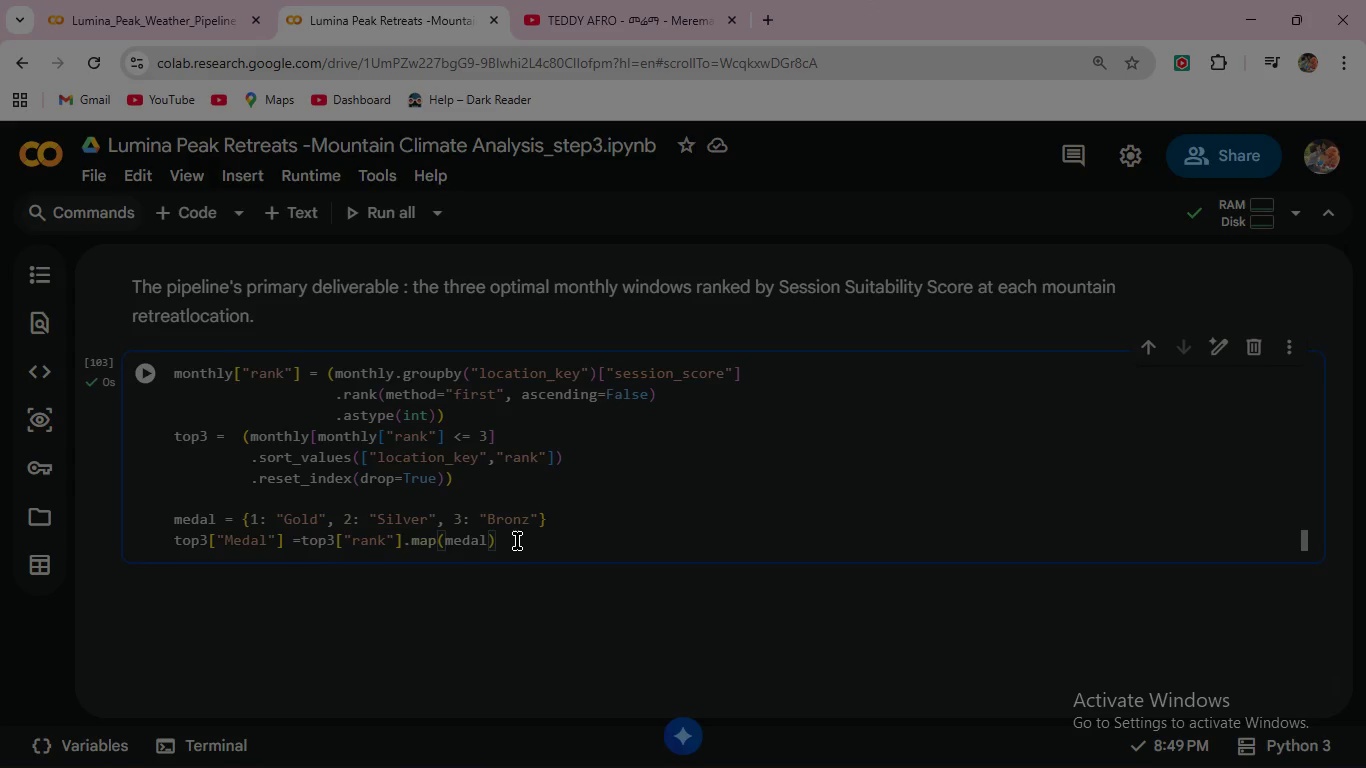 
triple_click([517, 541])
 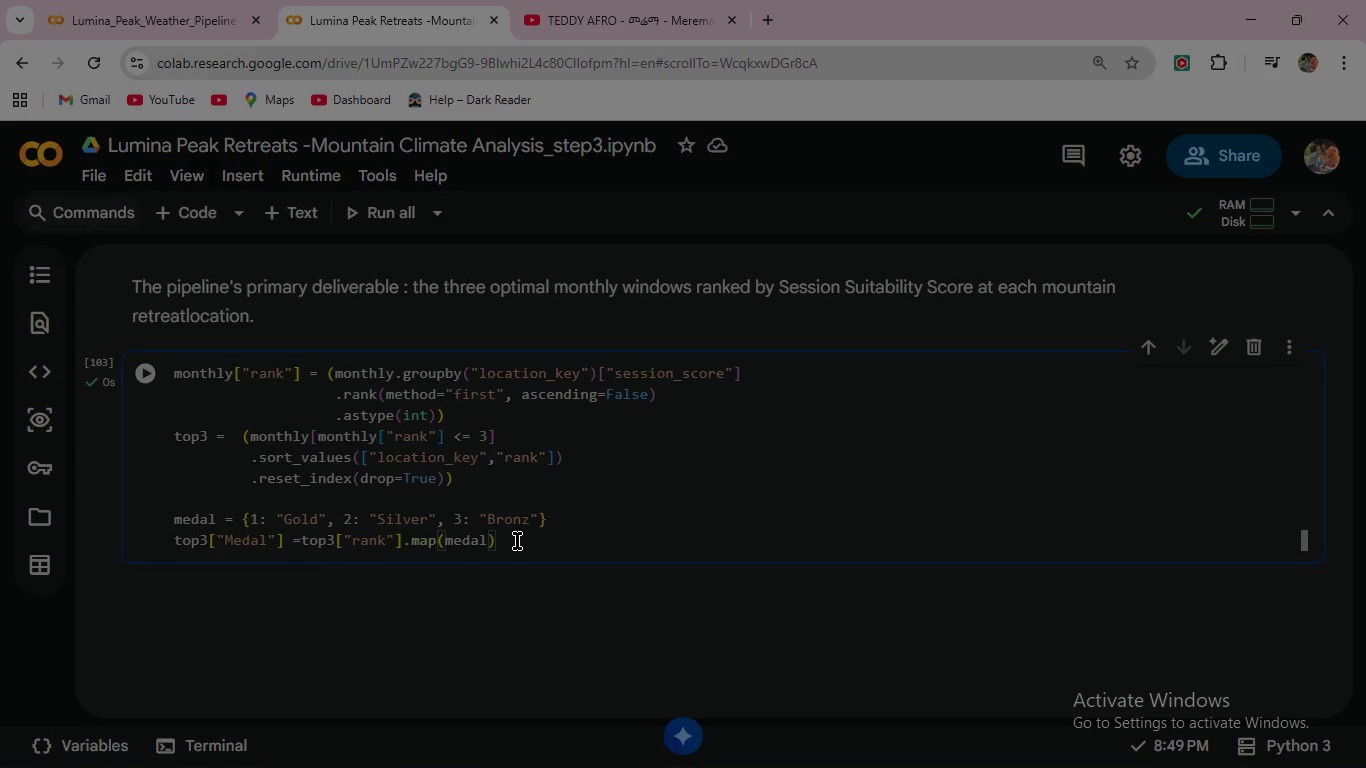 
key(Enter)
 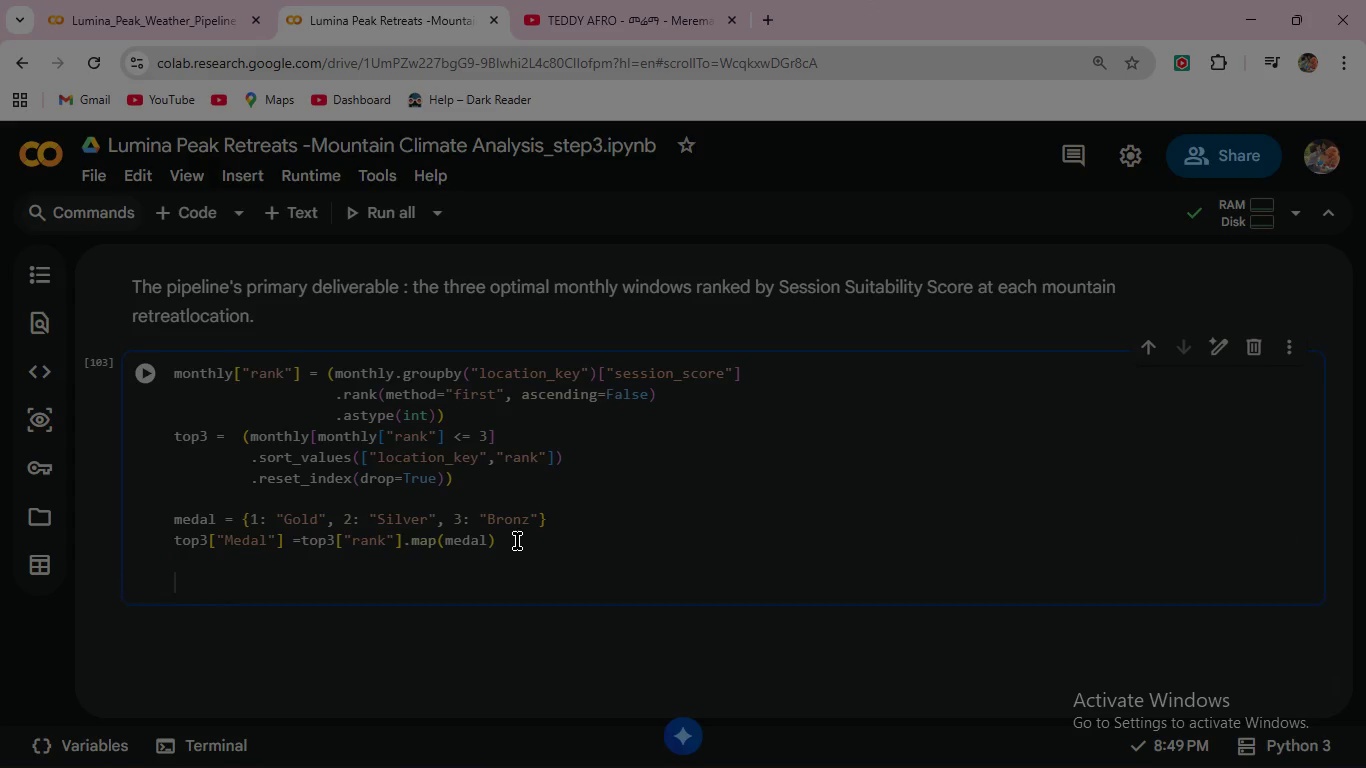 
key(Enter)
 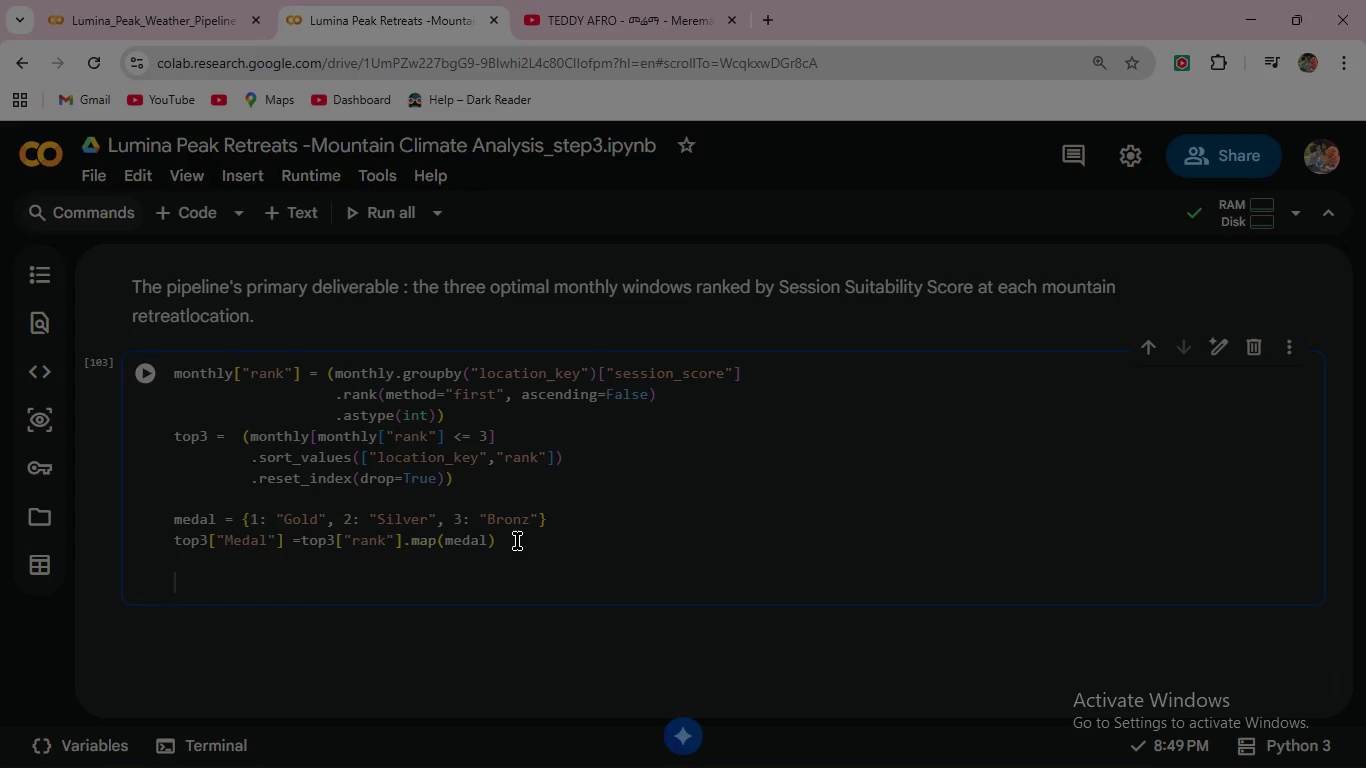 
type(cols_show = {)
 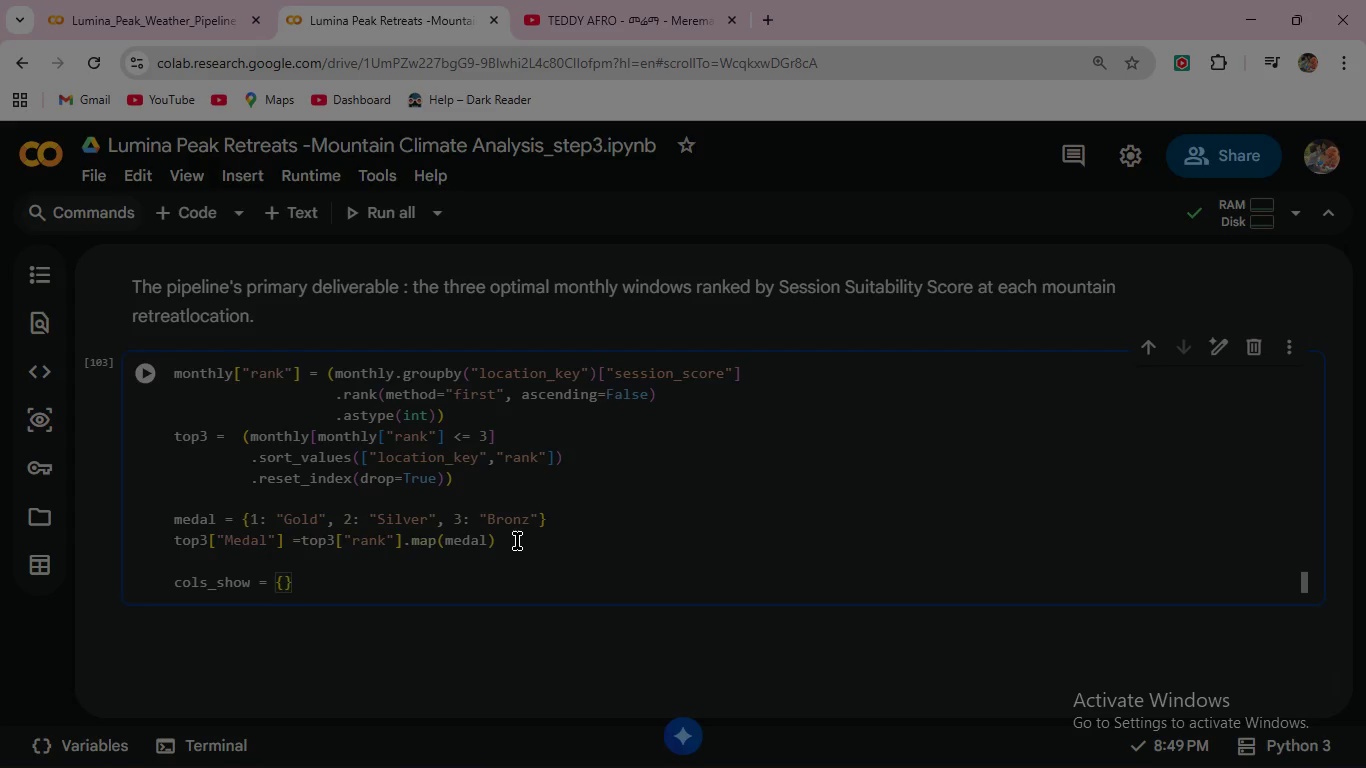 
key(Enter)
 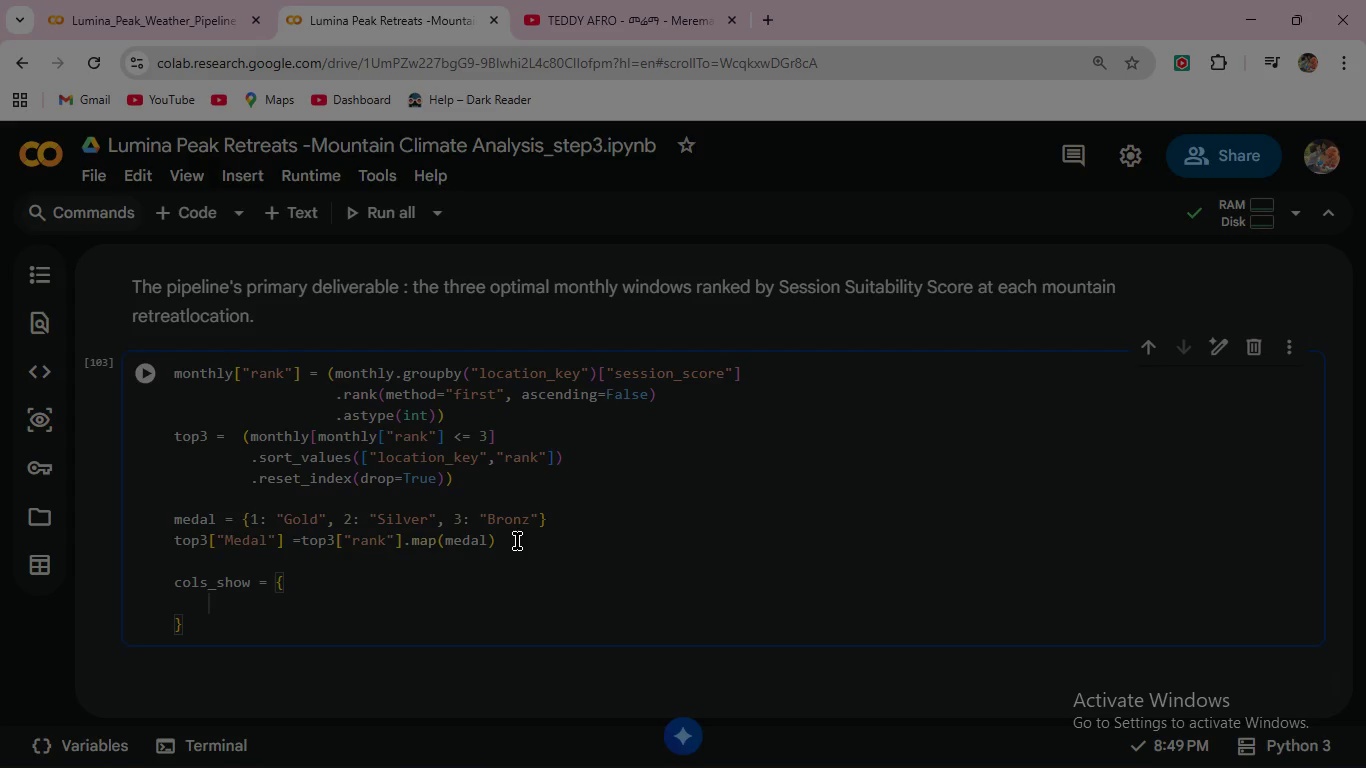 
type("location_name)
 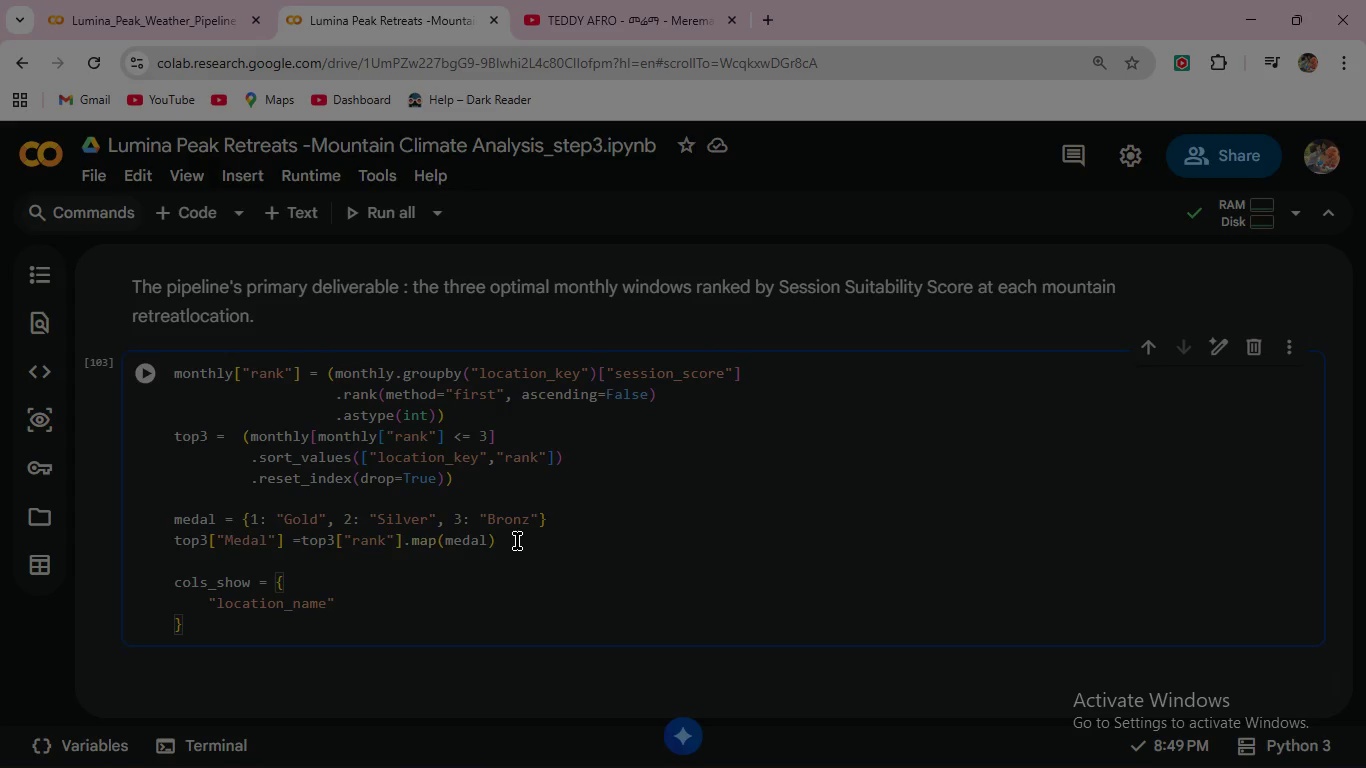 
key(ArrowRight)
 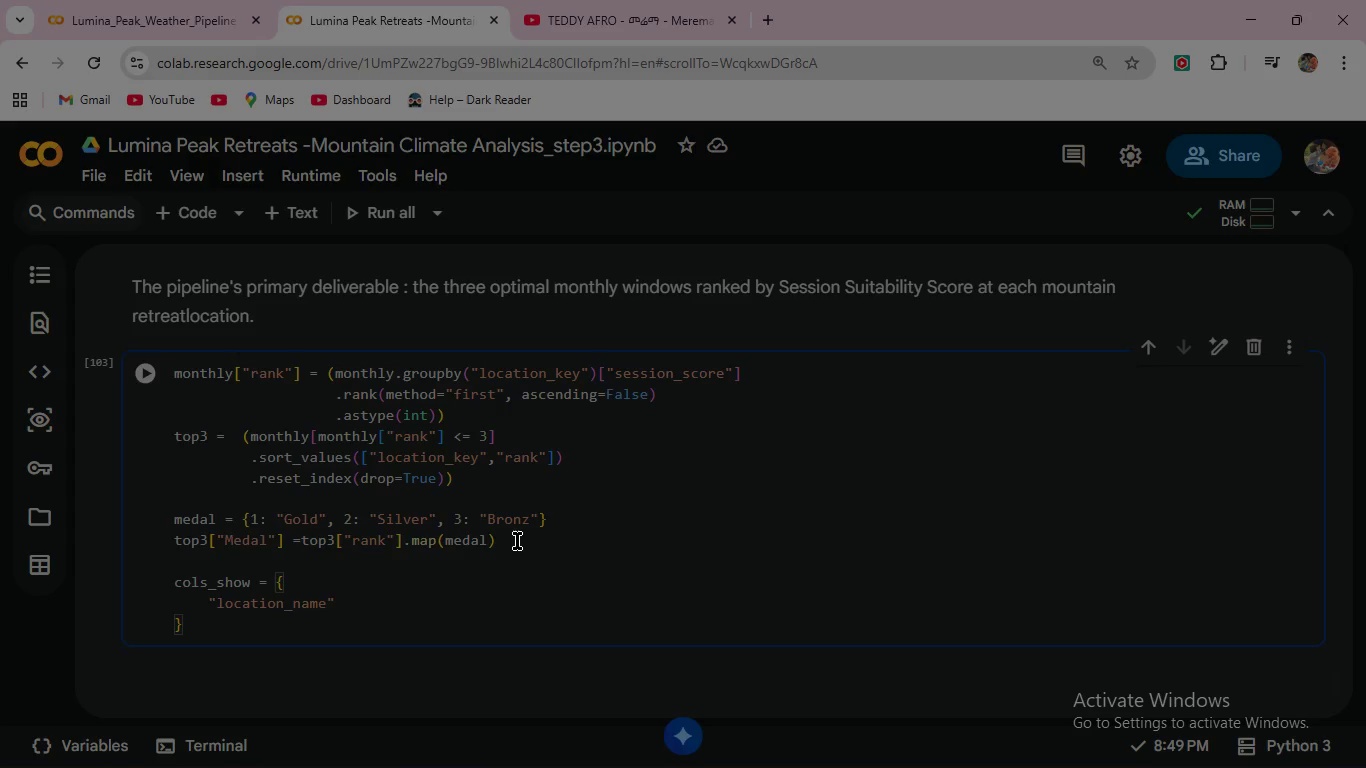 
type(: "Location)
 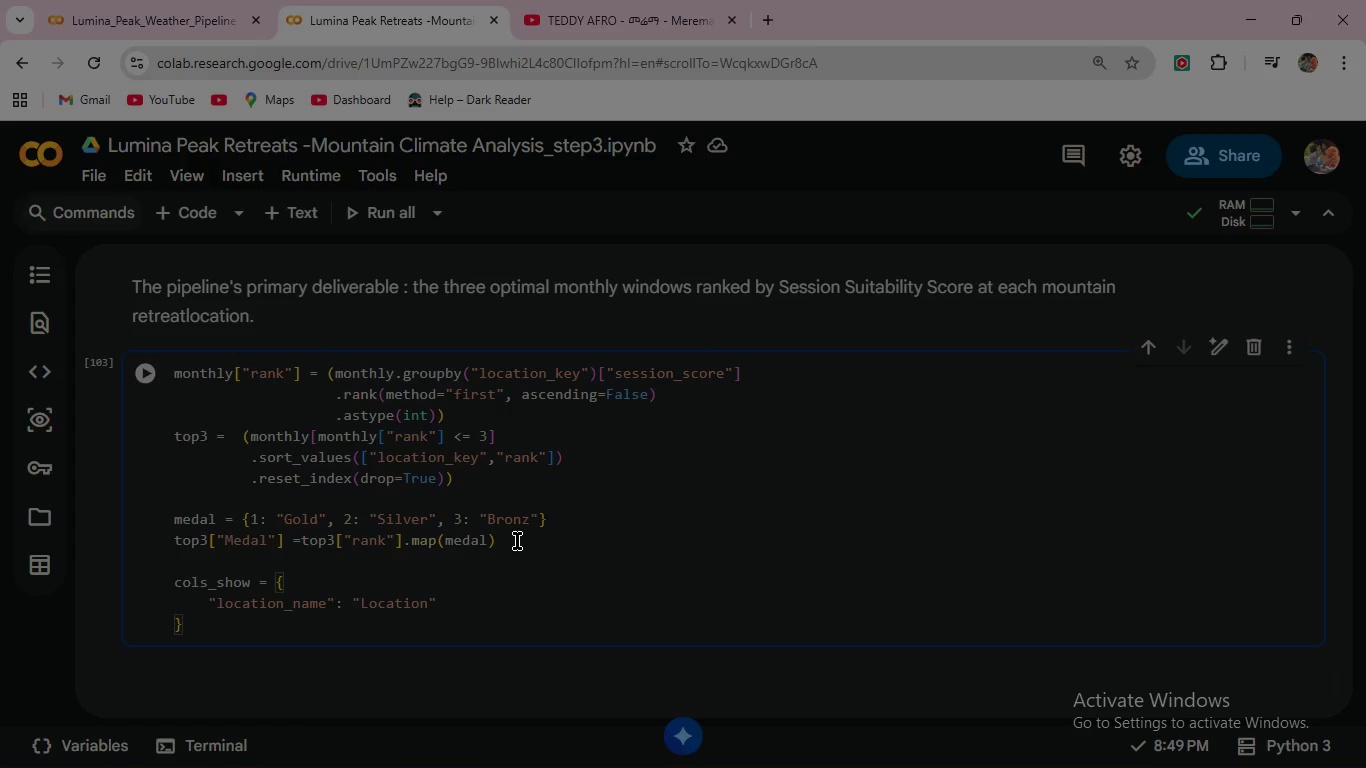 
key(ArrowRight)
 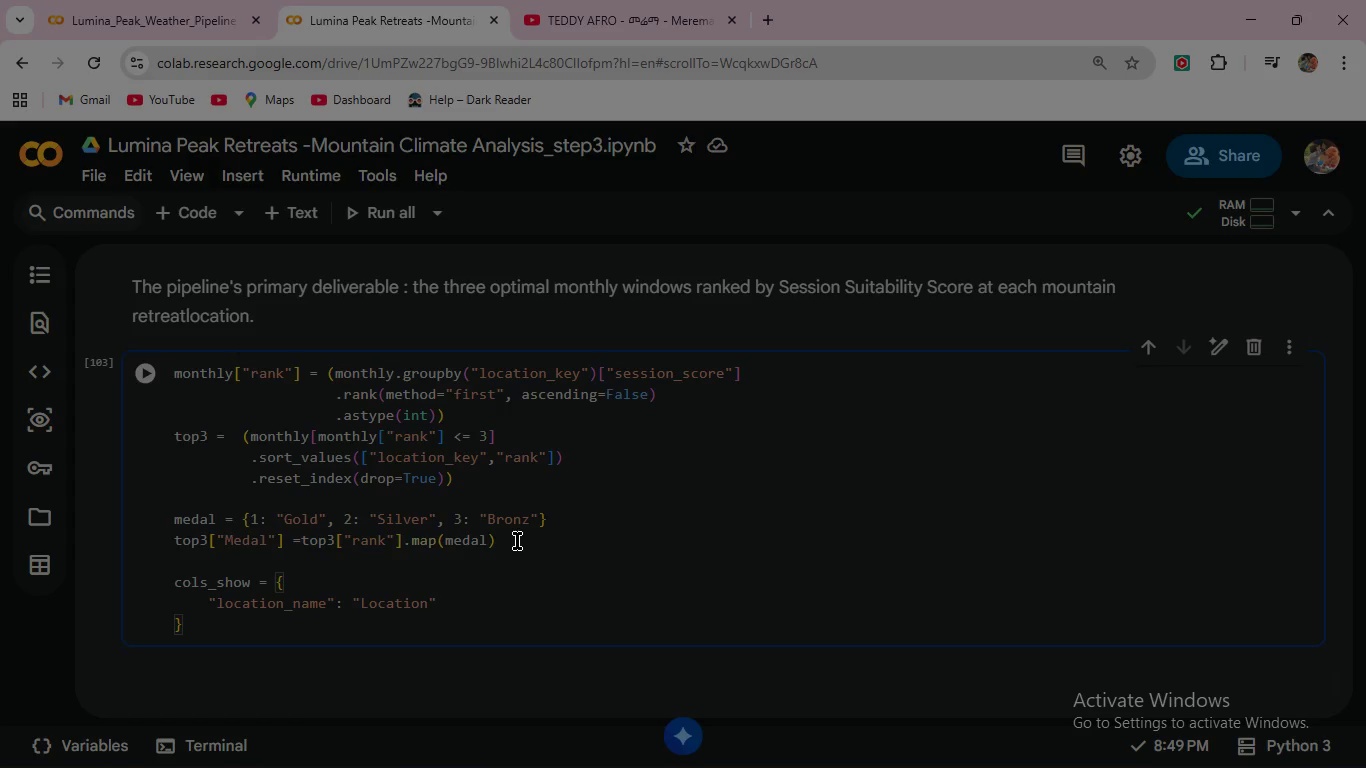 
key(Comma)
 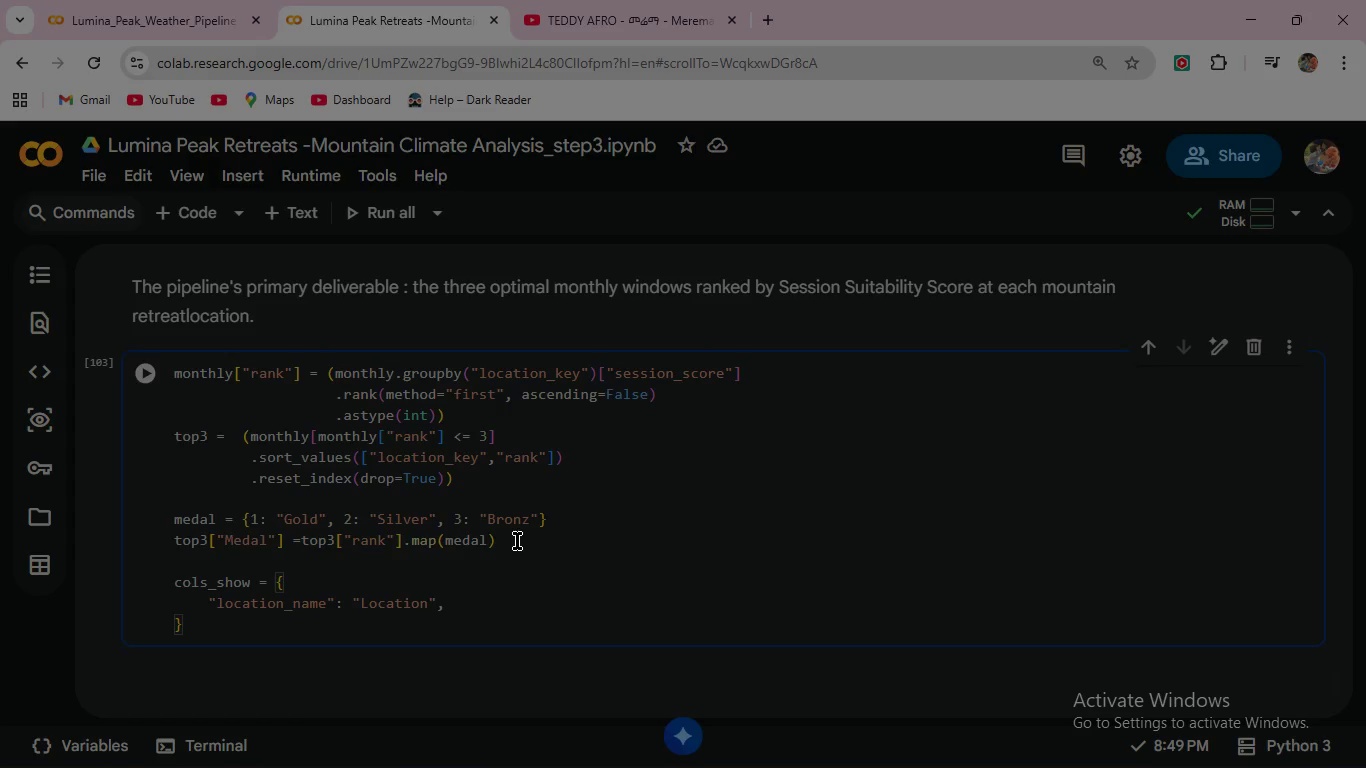 
key(Enter)
 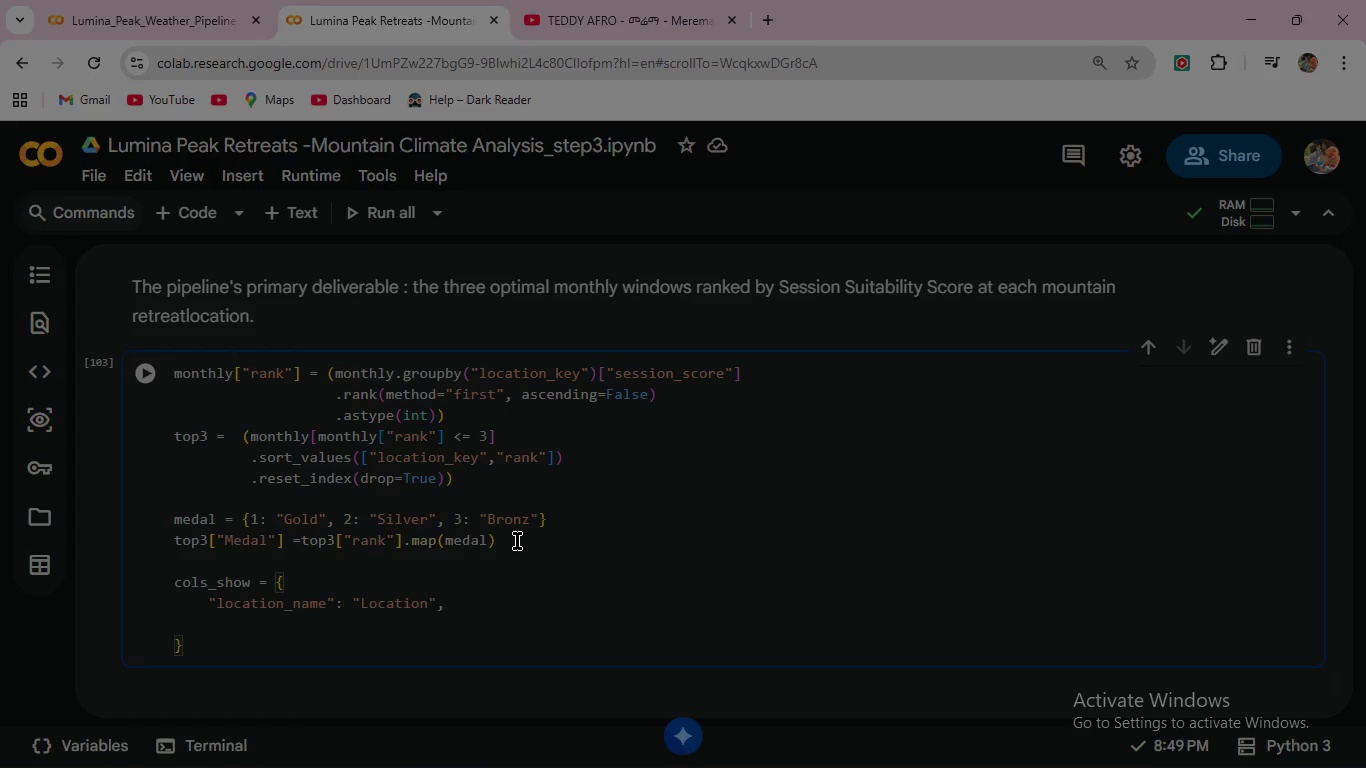 
wait(27.41)
 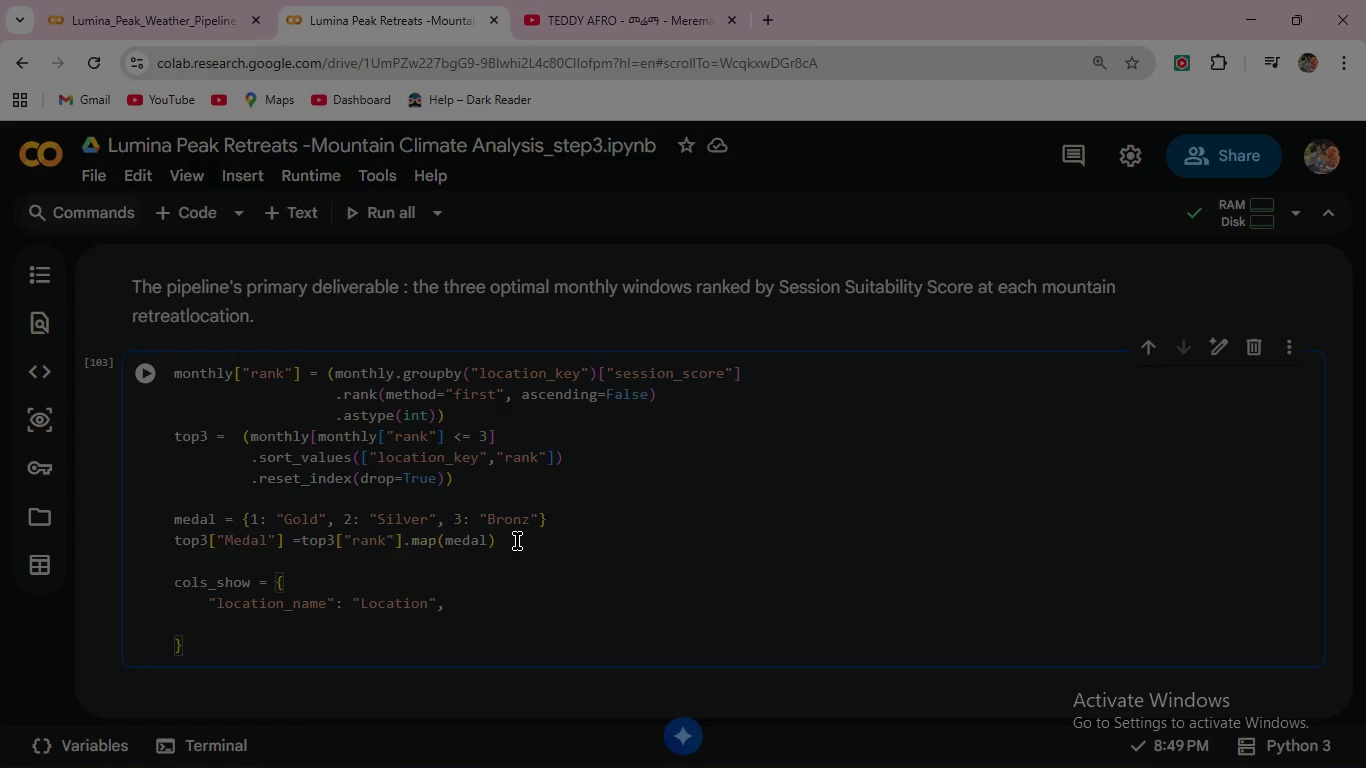 
type("Medal)
 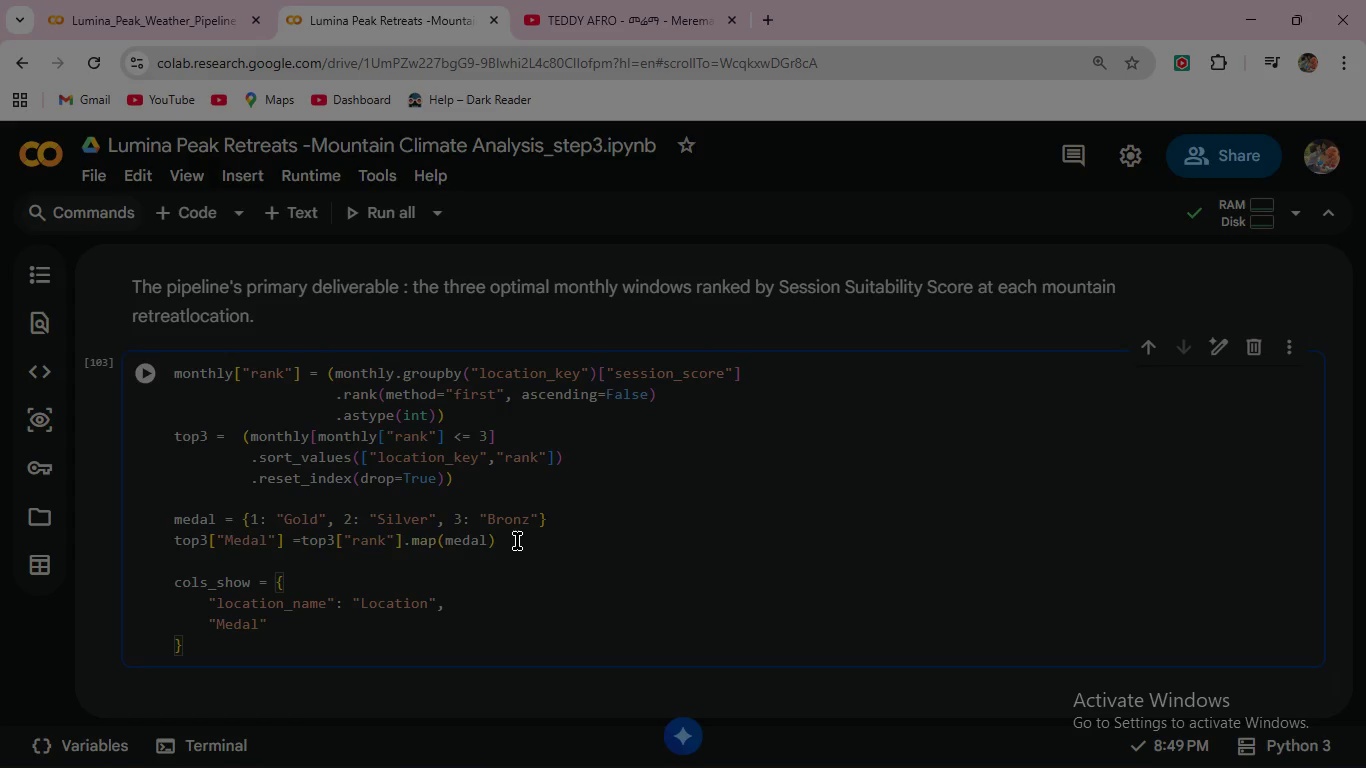 
key(ArrowRight)
 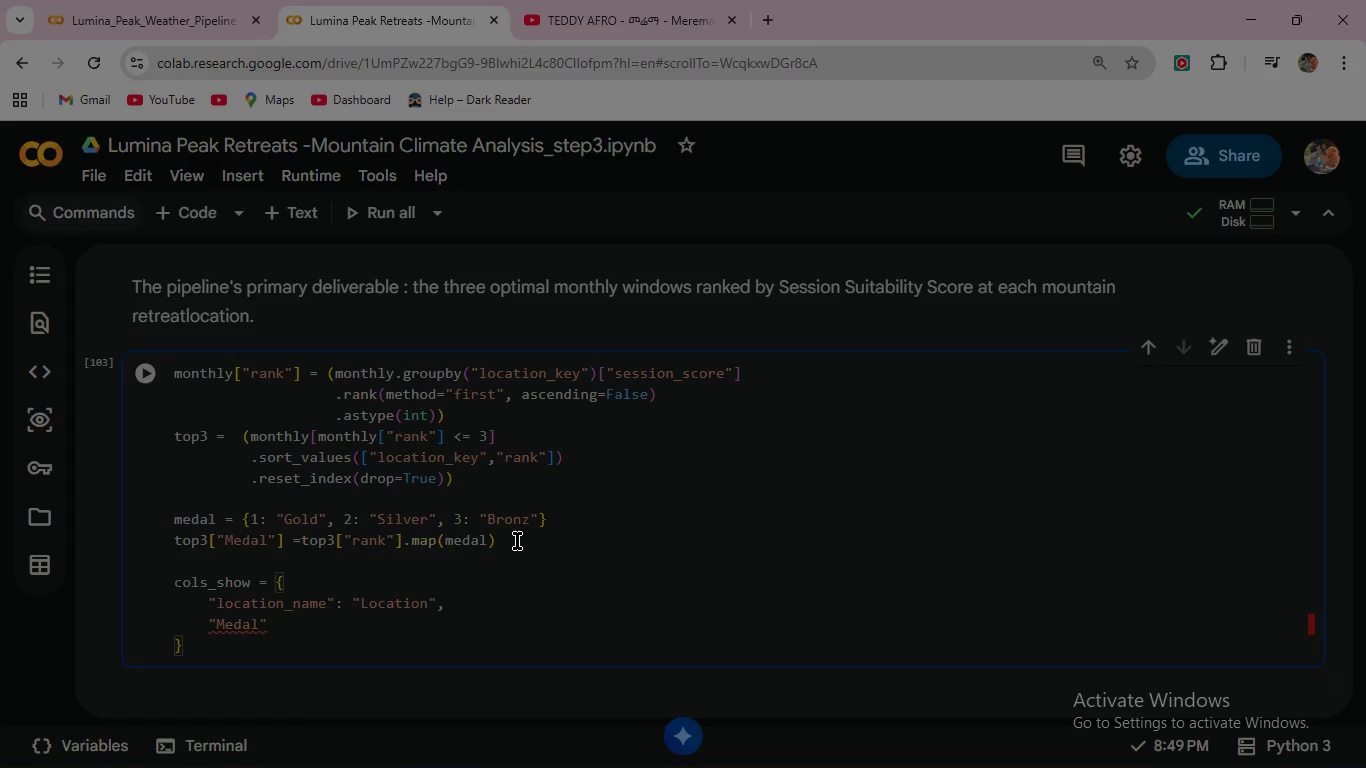 
type(: "Rank)
 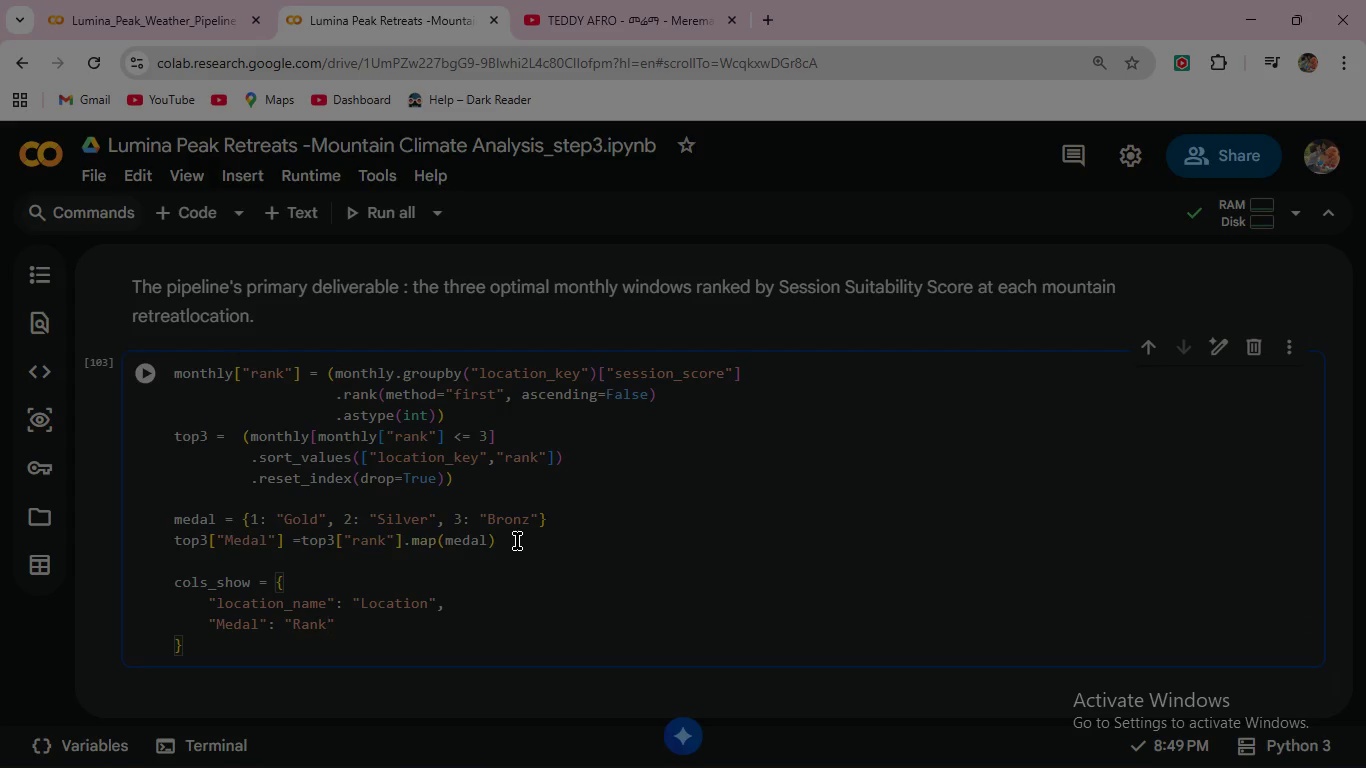 
key(ArrowRight)
 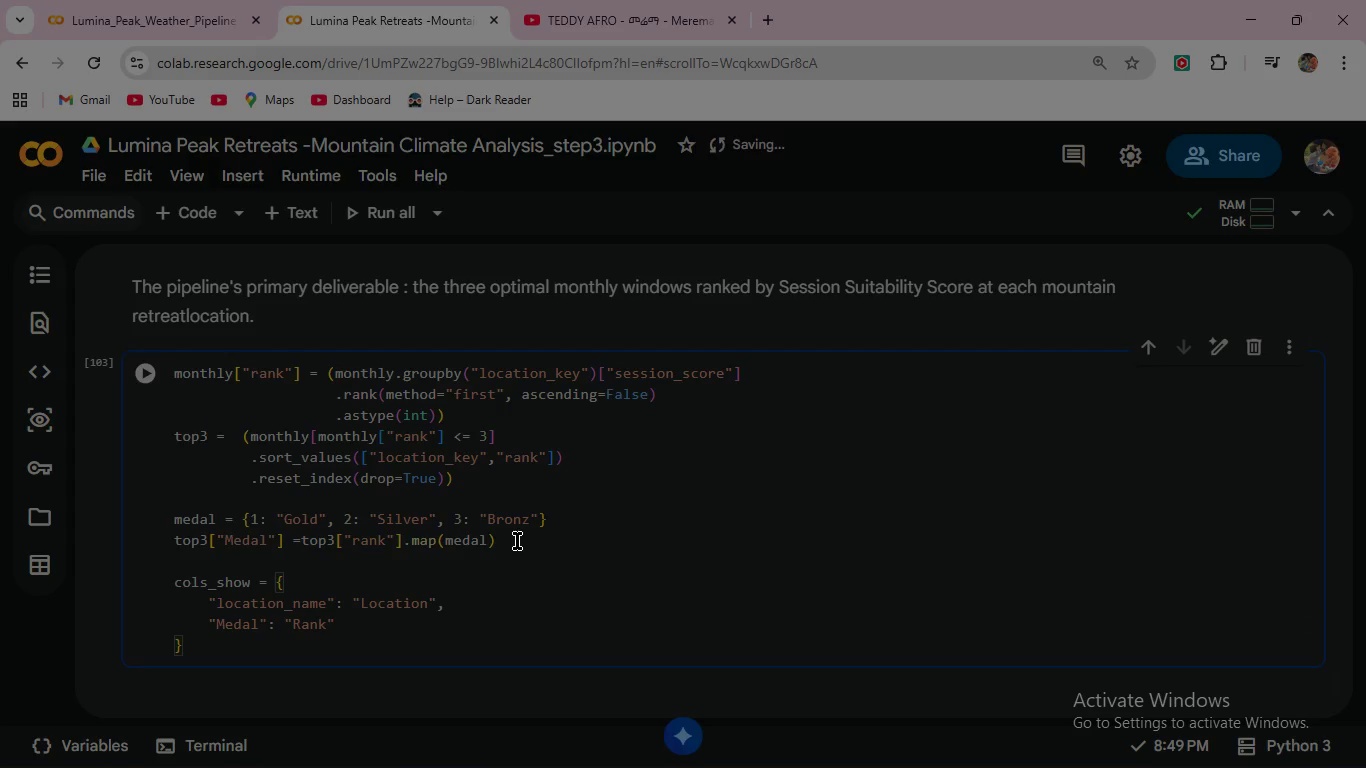 
key(Comma)
 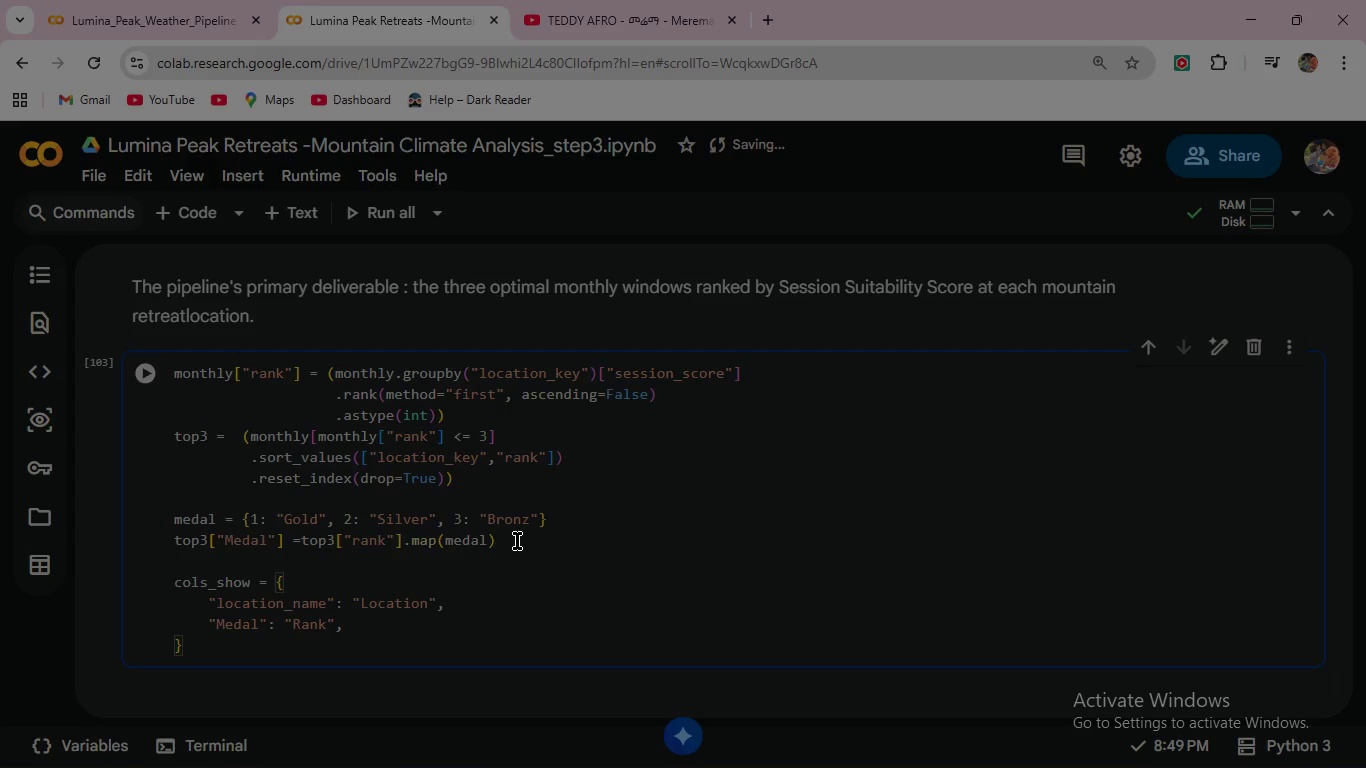 
key(Enter)
 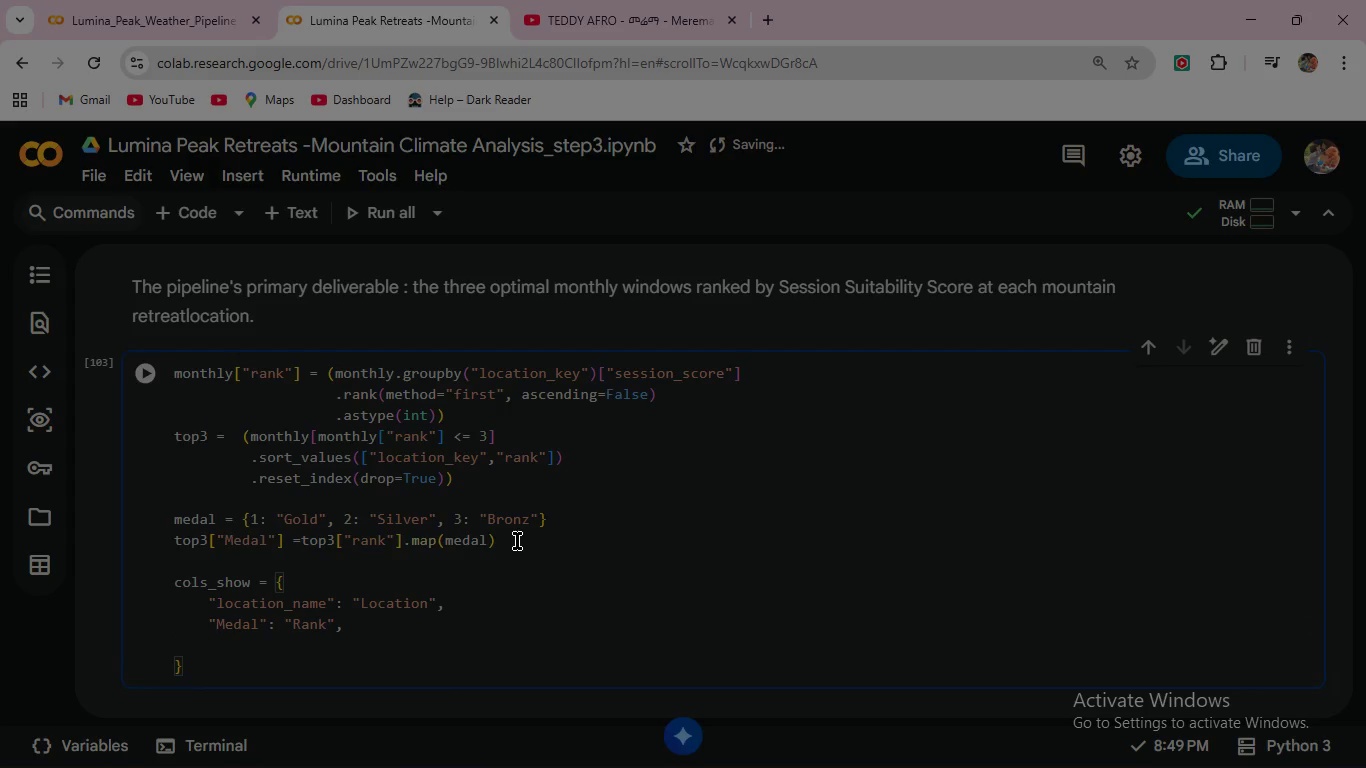 
type("month_name)
 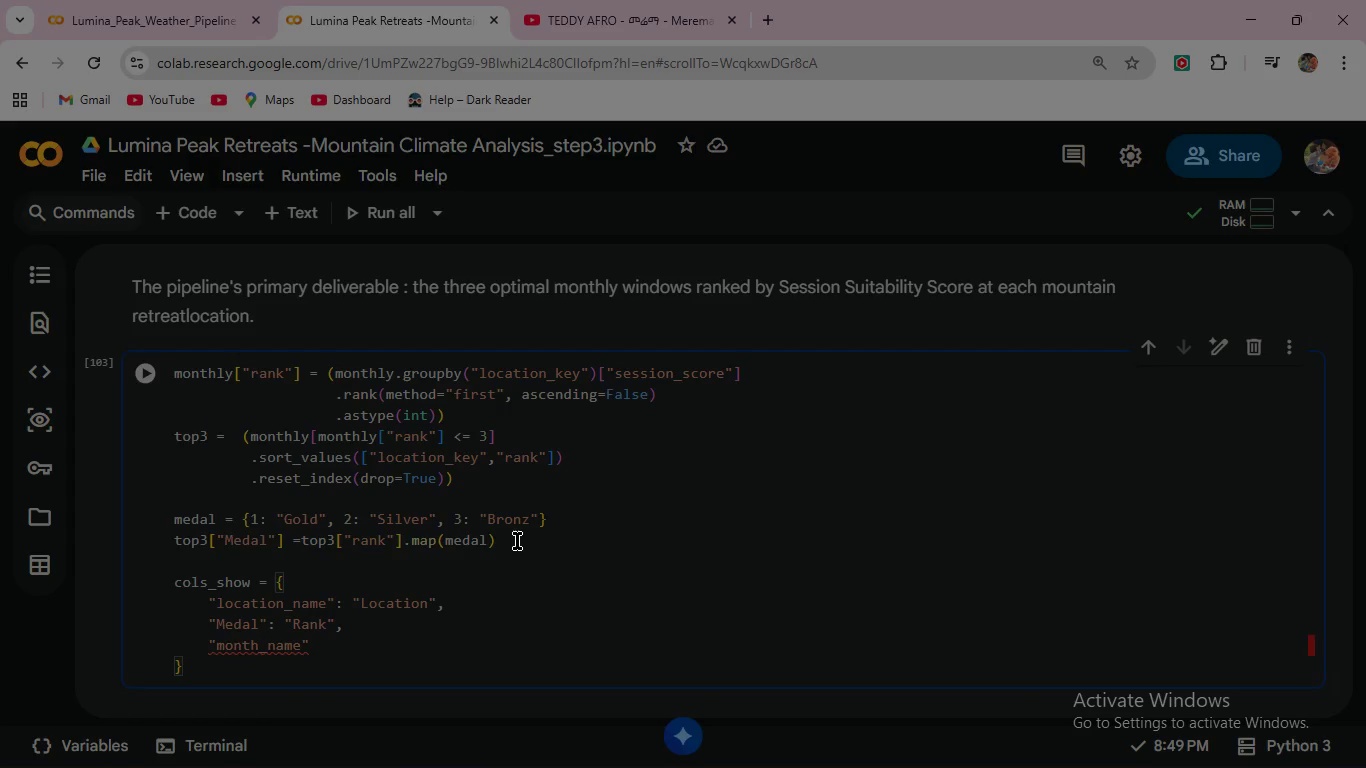 
wait(11.88)
 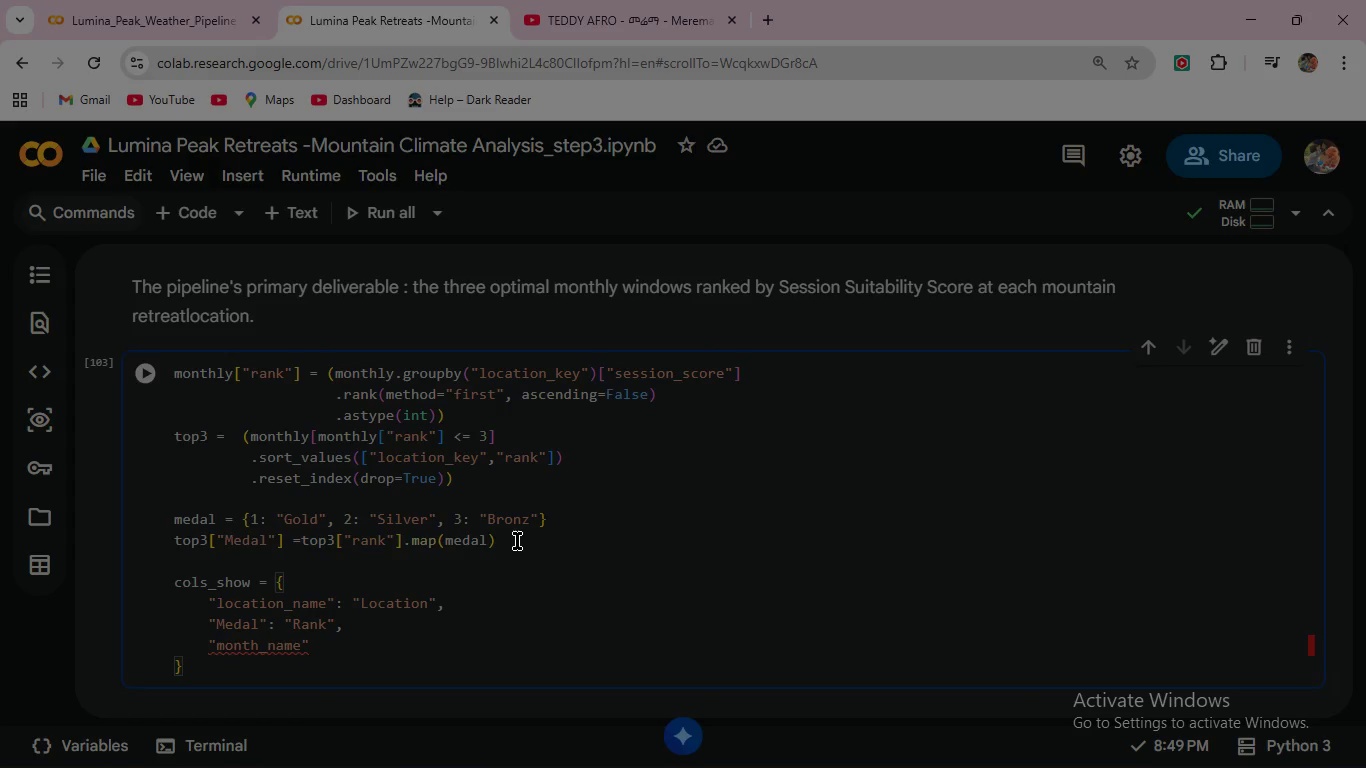 
key(ArrowRight)
 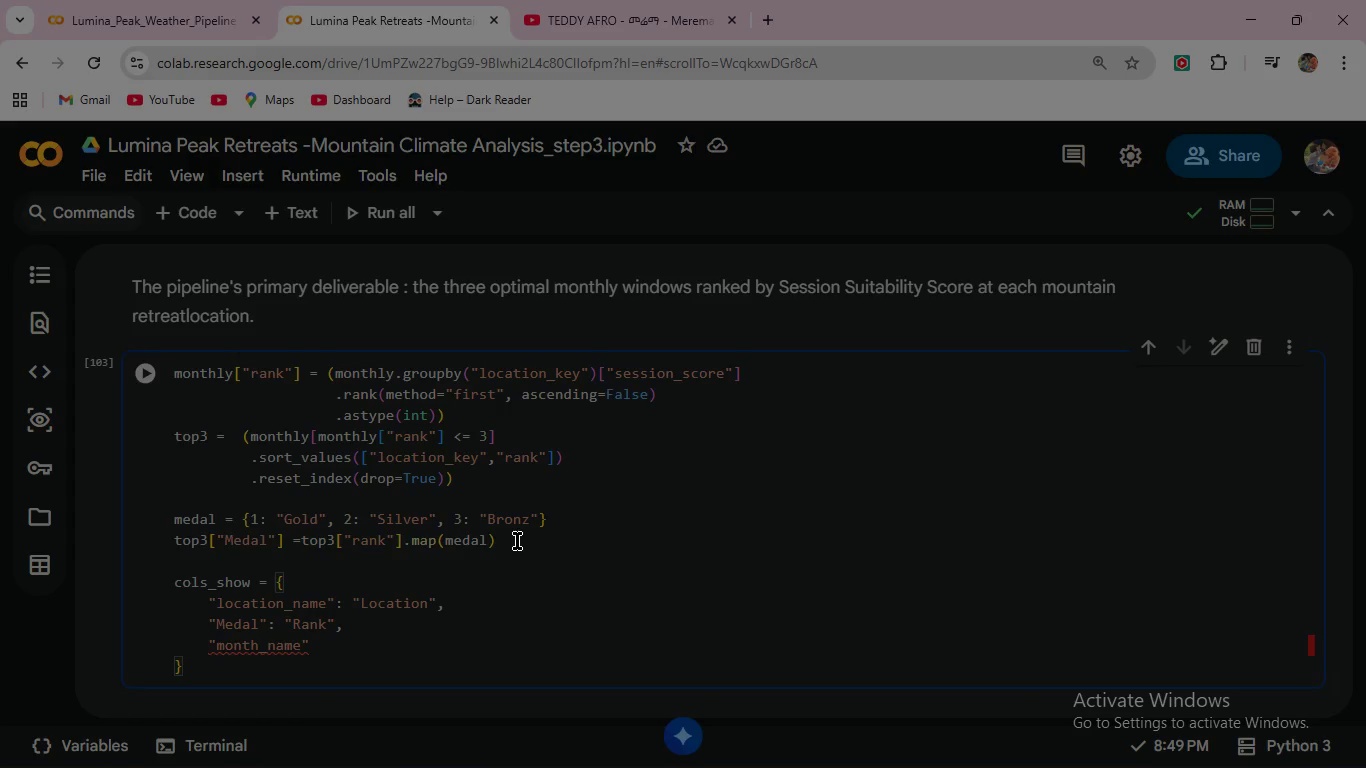 
type(: "Month)
 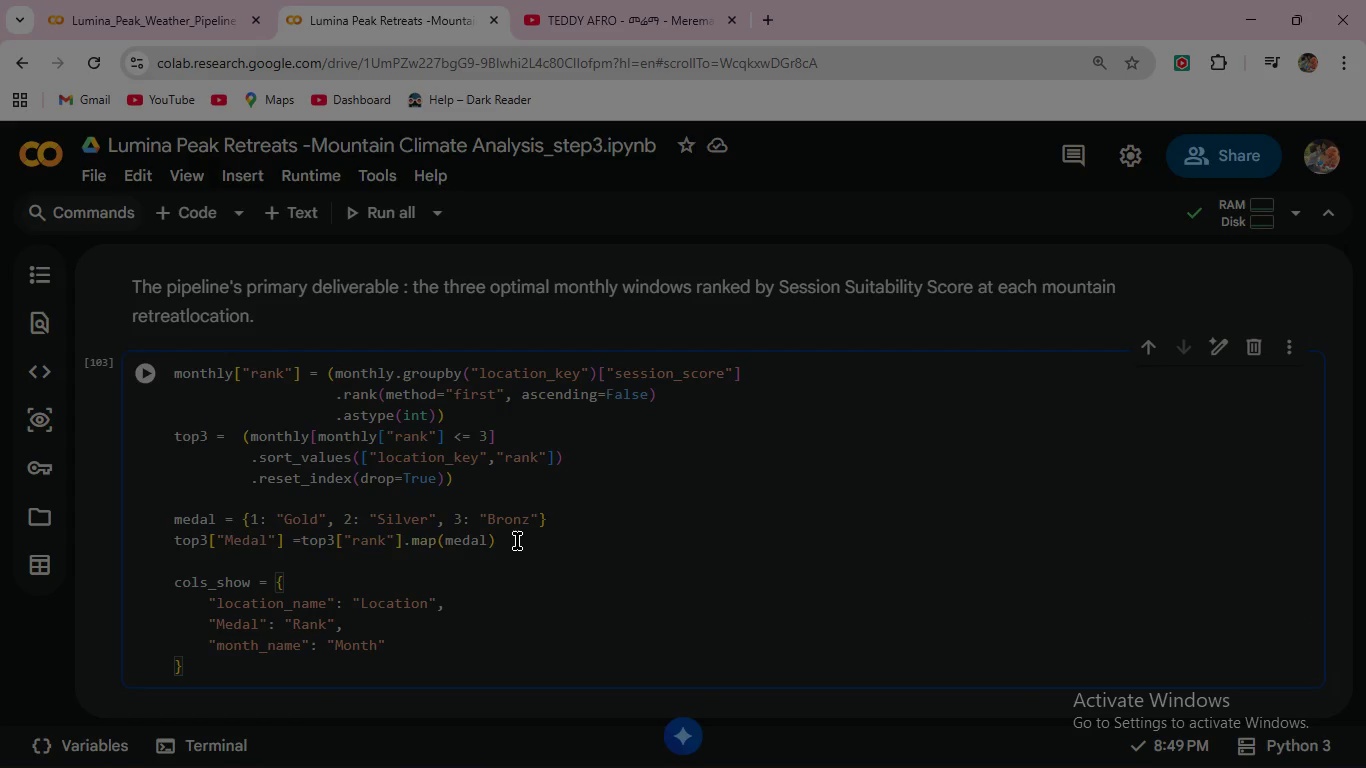 
key(ArrowRight)
 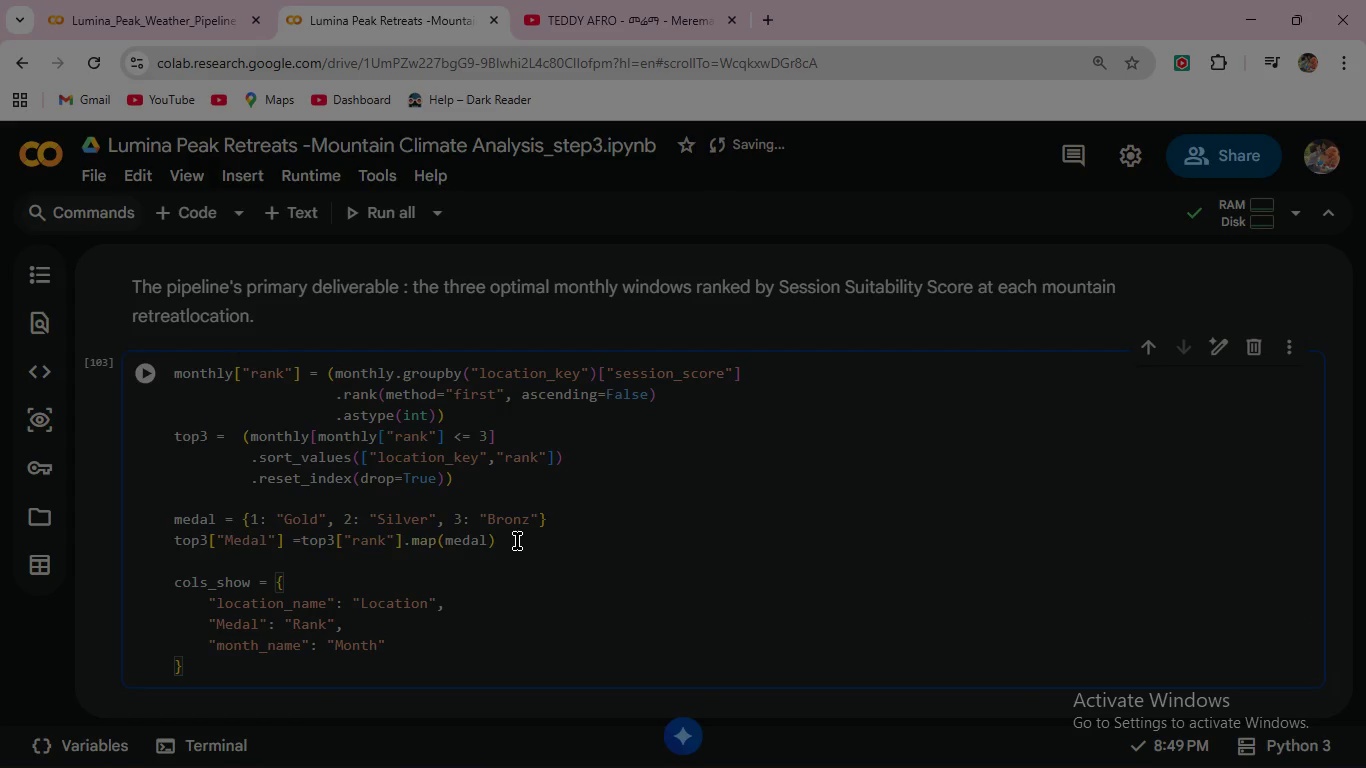 
key(Comma)
 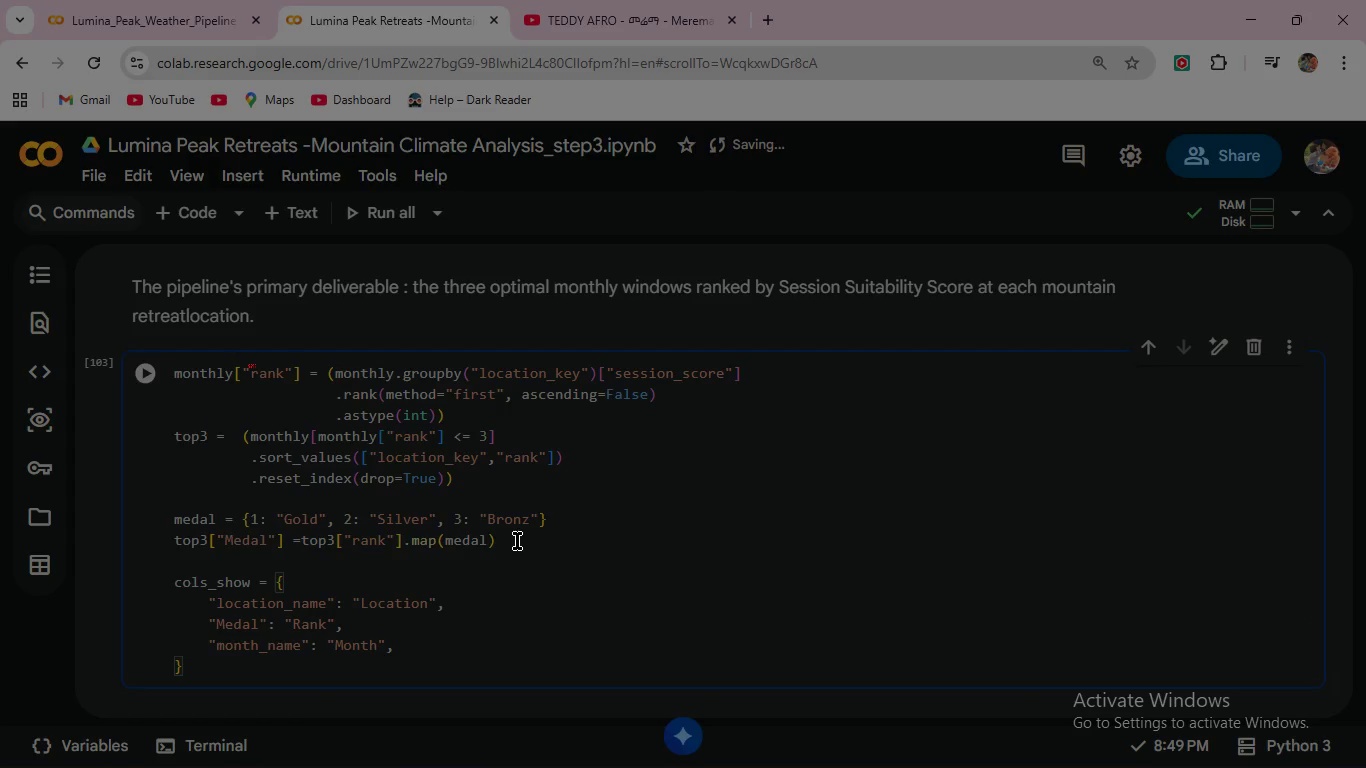 
key(Enter)
 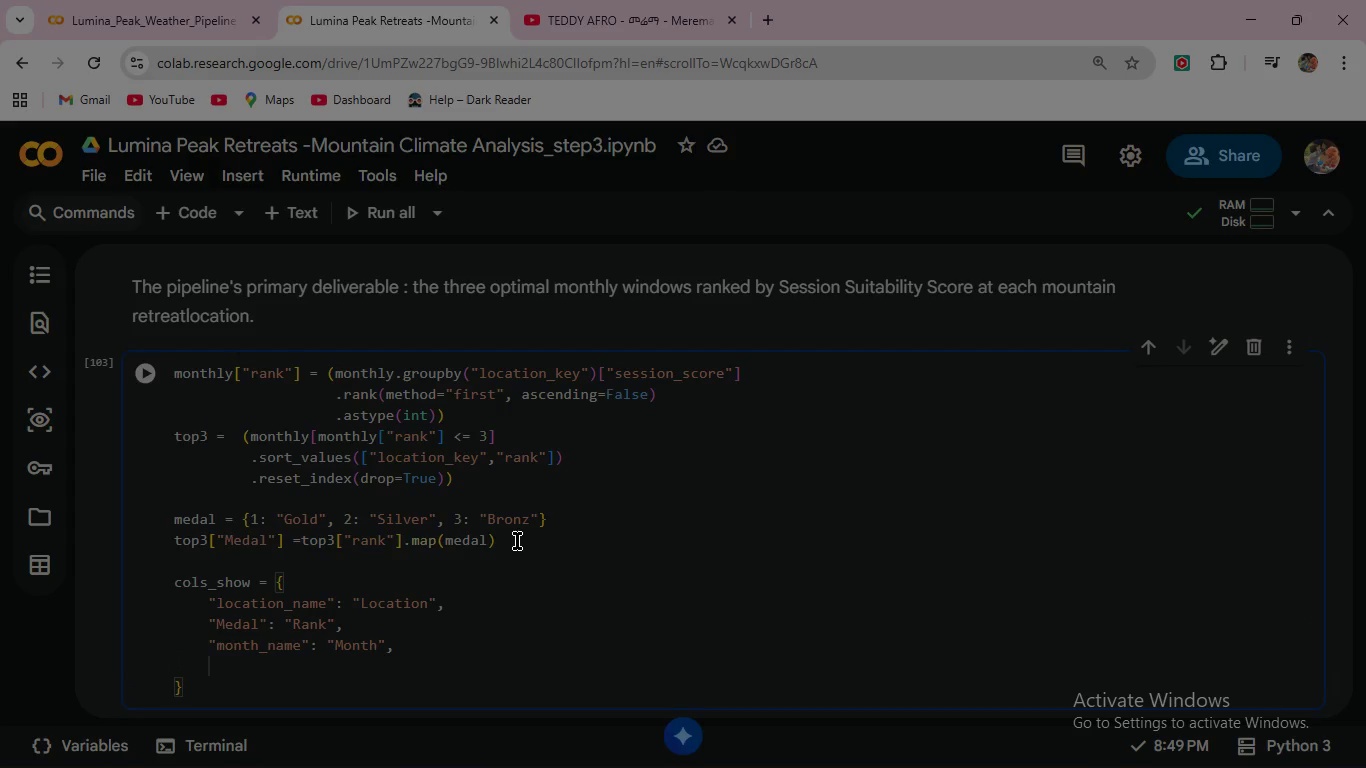 
type("score_0_100)
 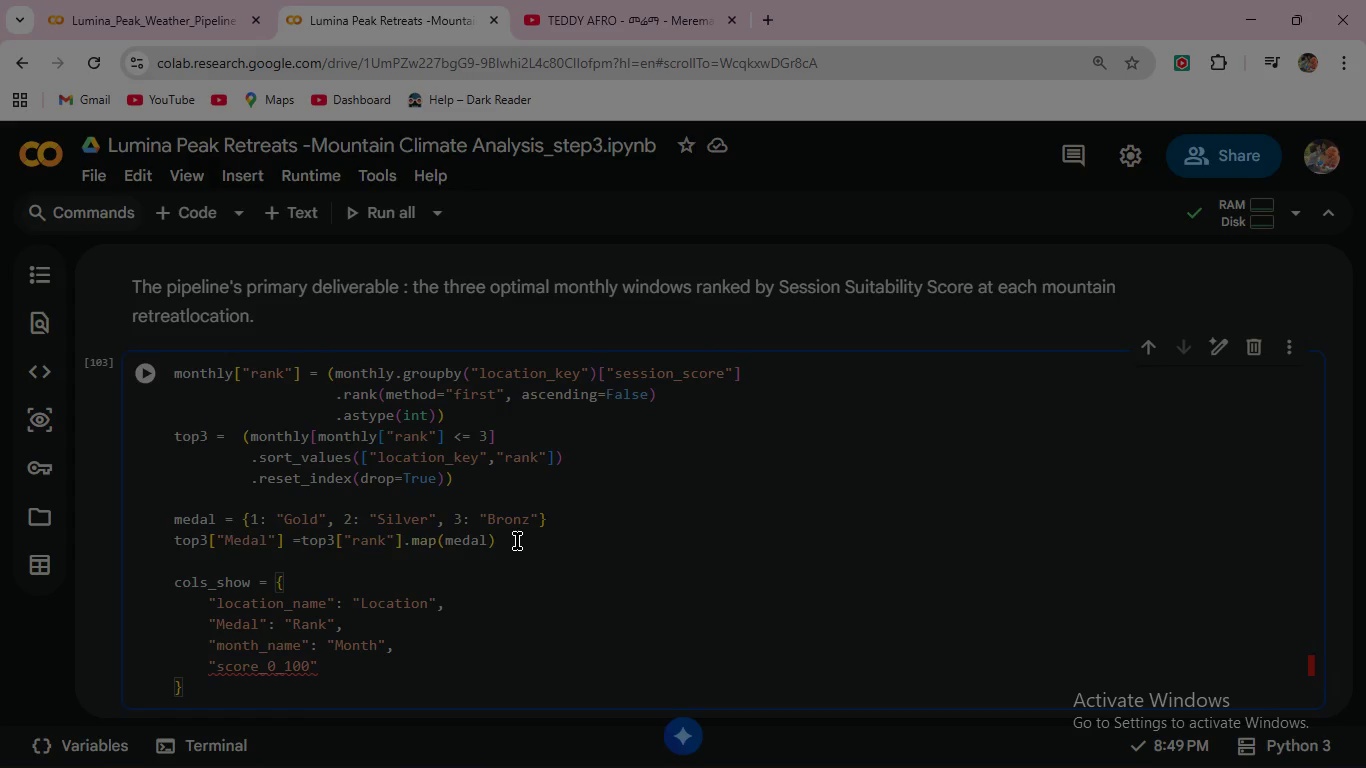 
key(ArrowRight)
 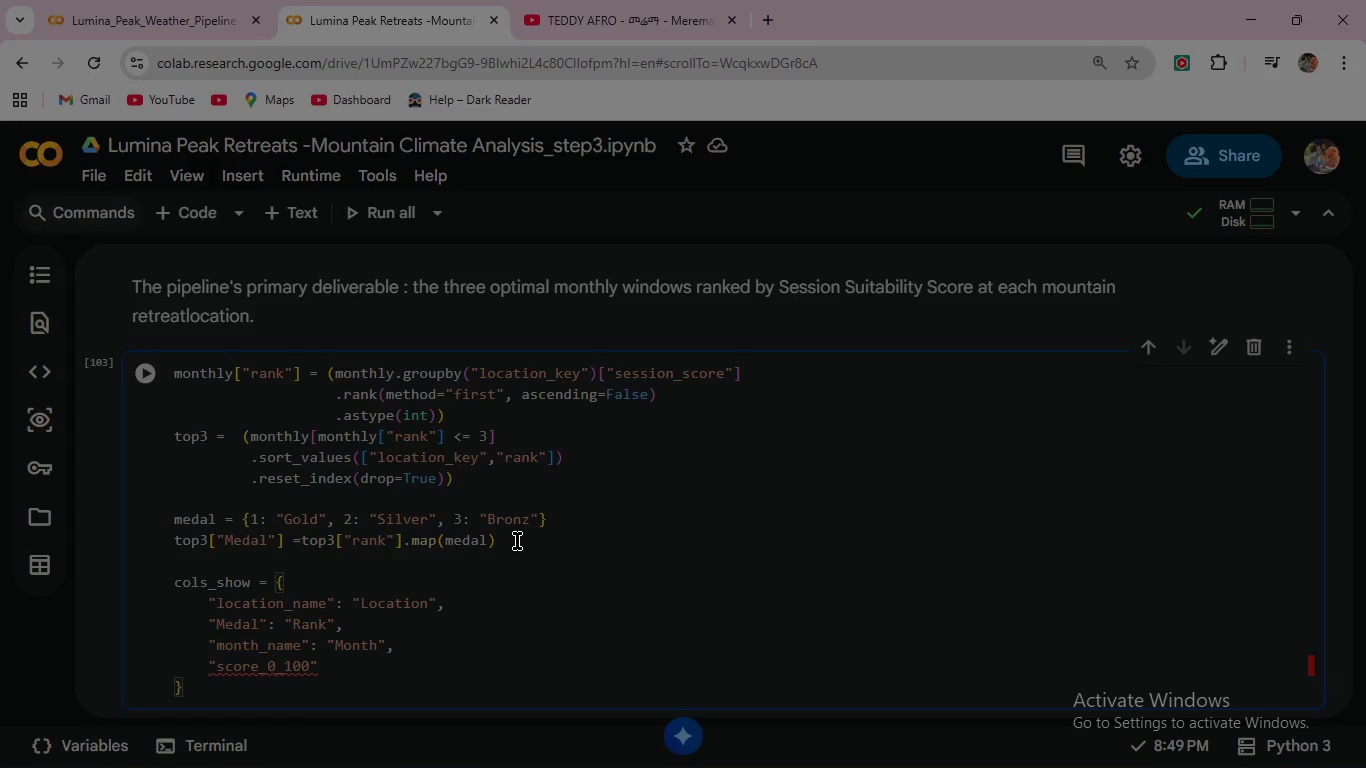 
type(: "Score (0-100)
 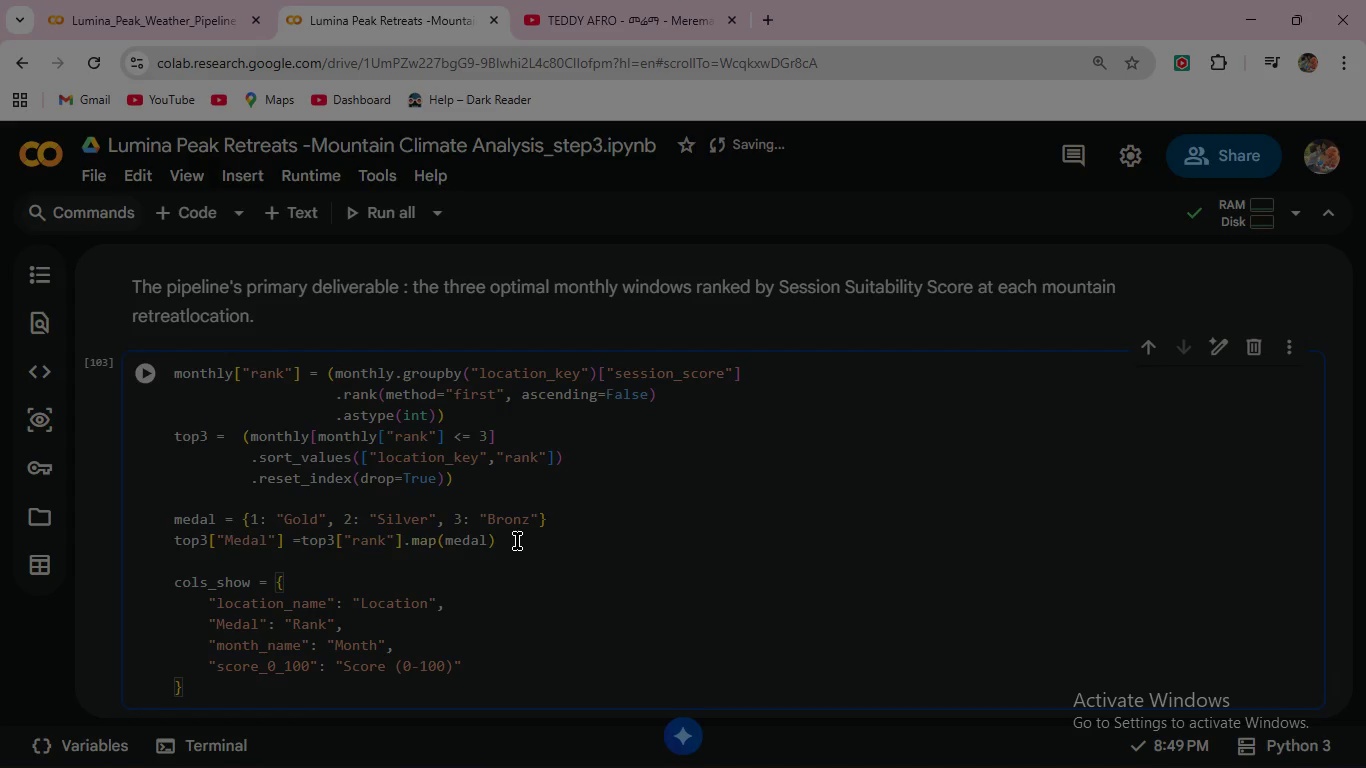 
key(ArrowRight)
 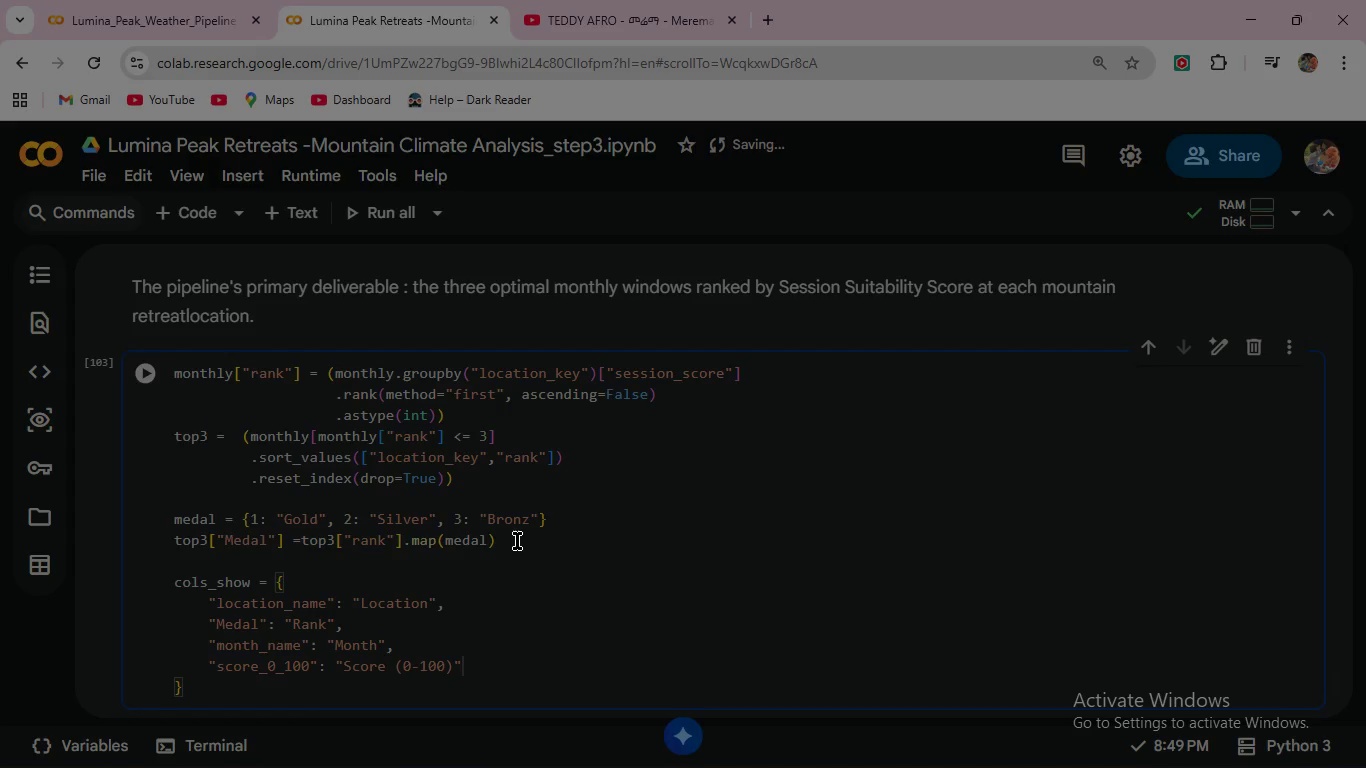 
key(ArrowRight)
 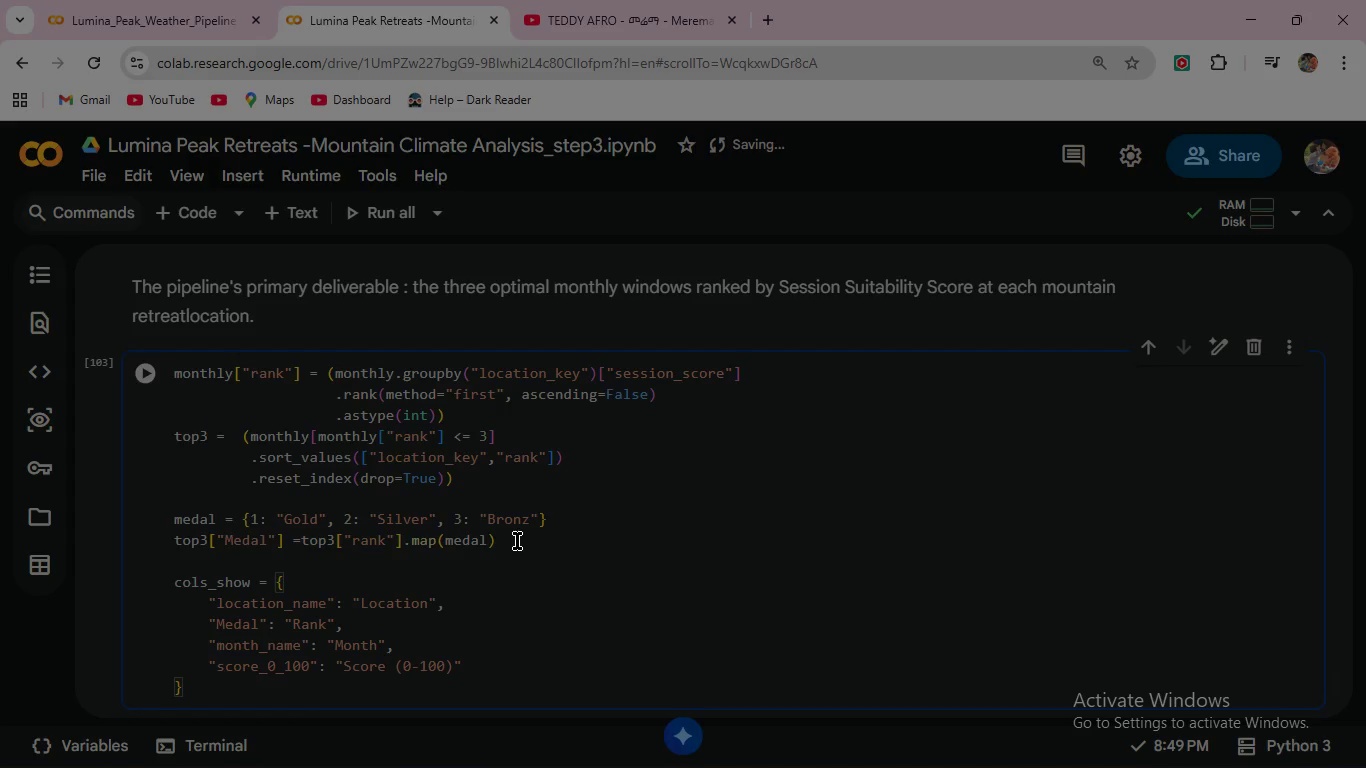 
key(Comma)
 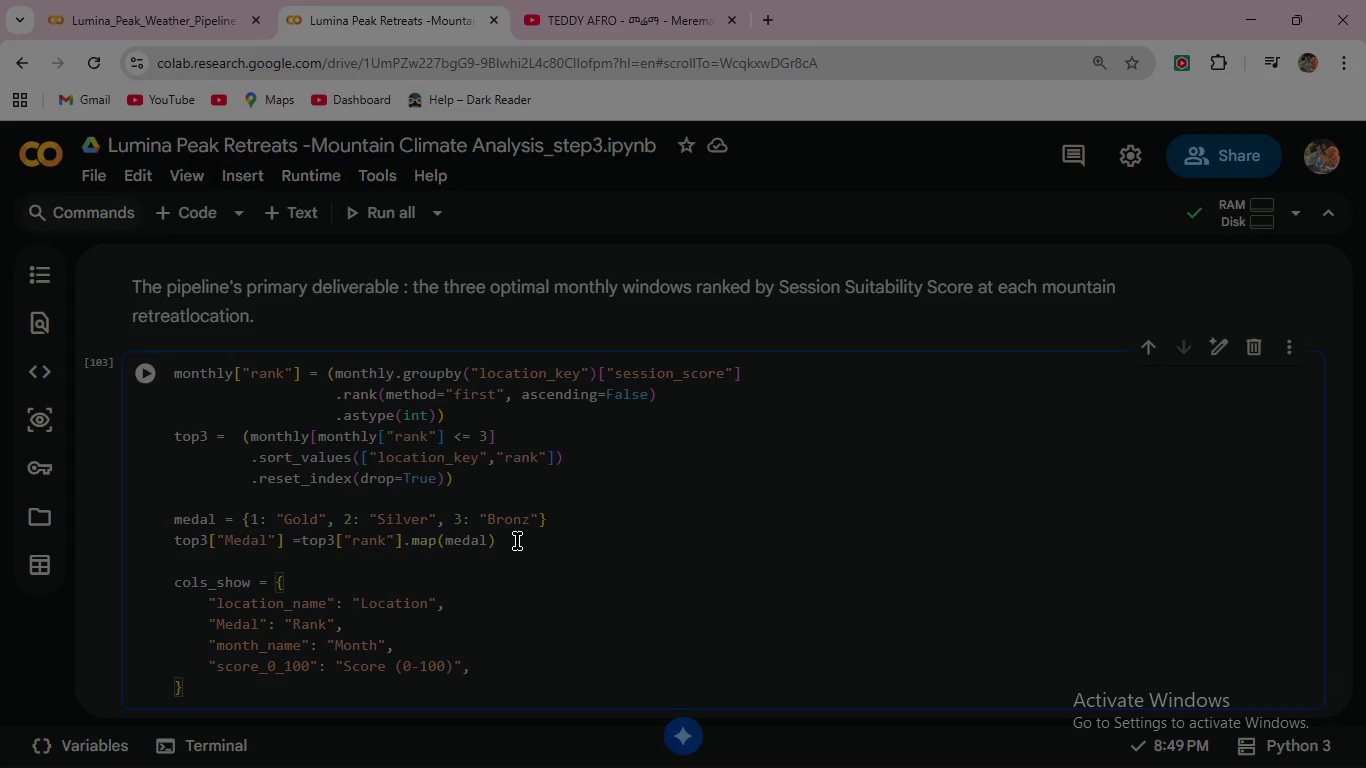 
key(Enter)
 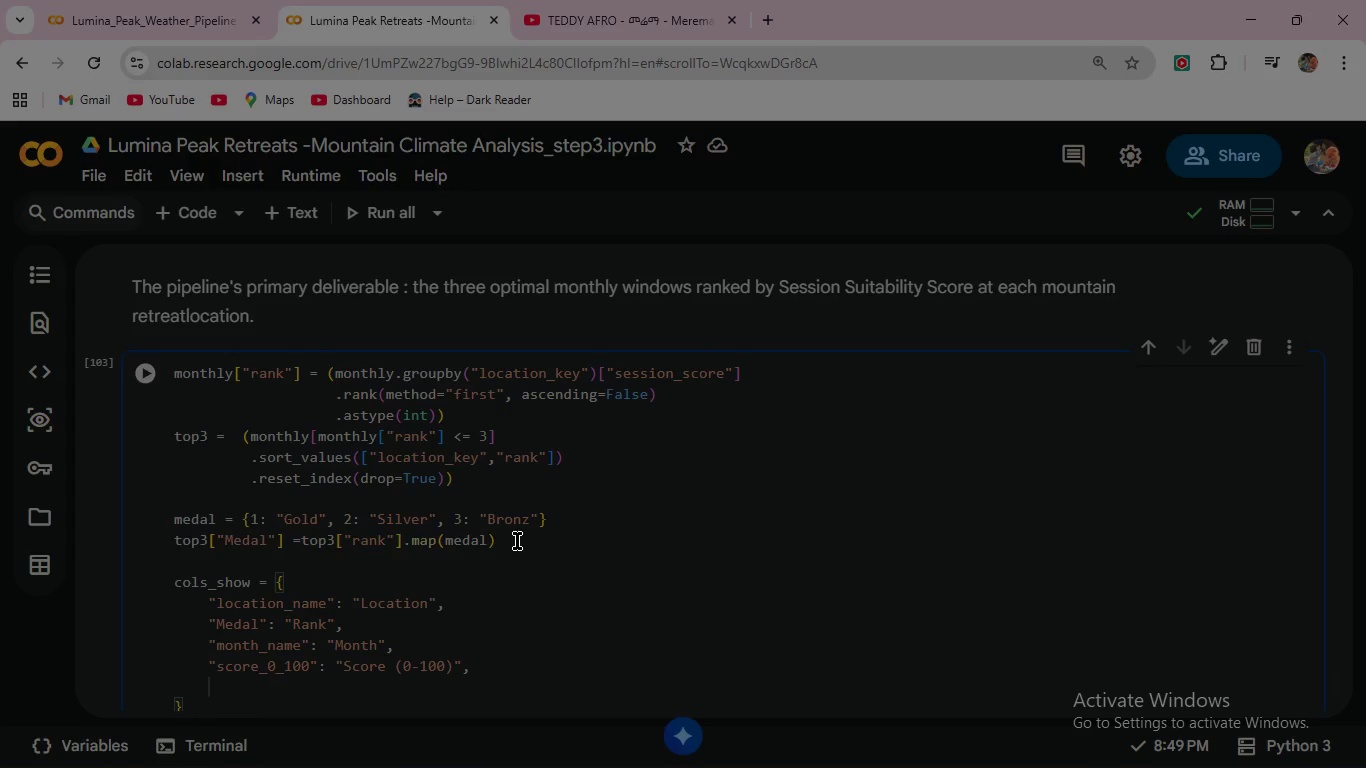 
type("avg)
 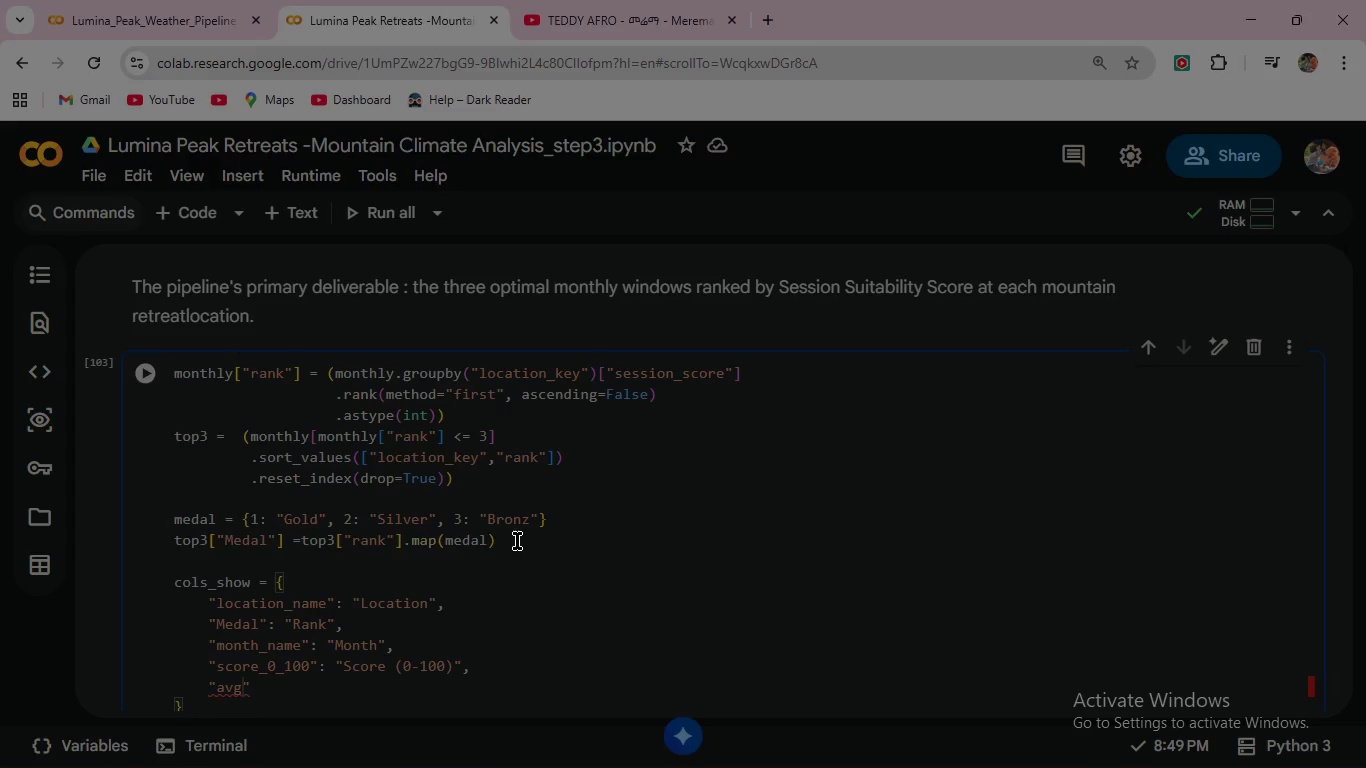 
type(_temp_c)
 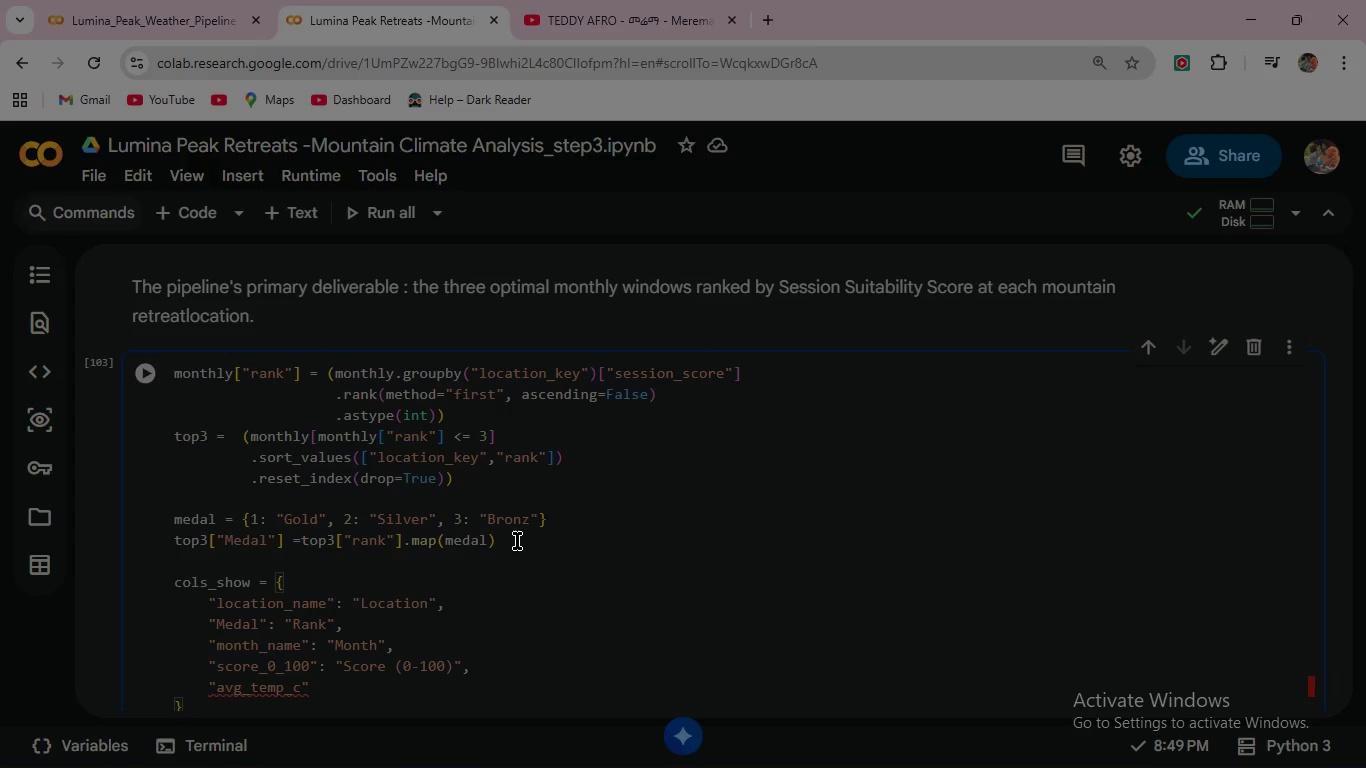 
key(ArrowRight)
 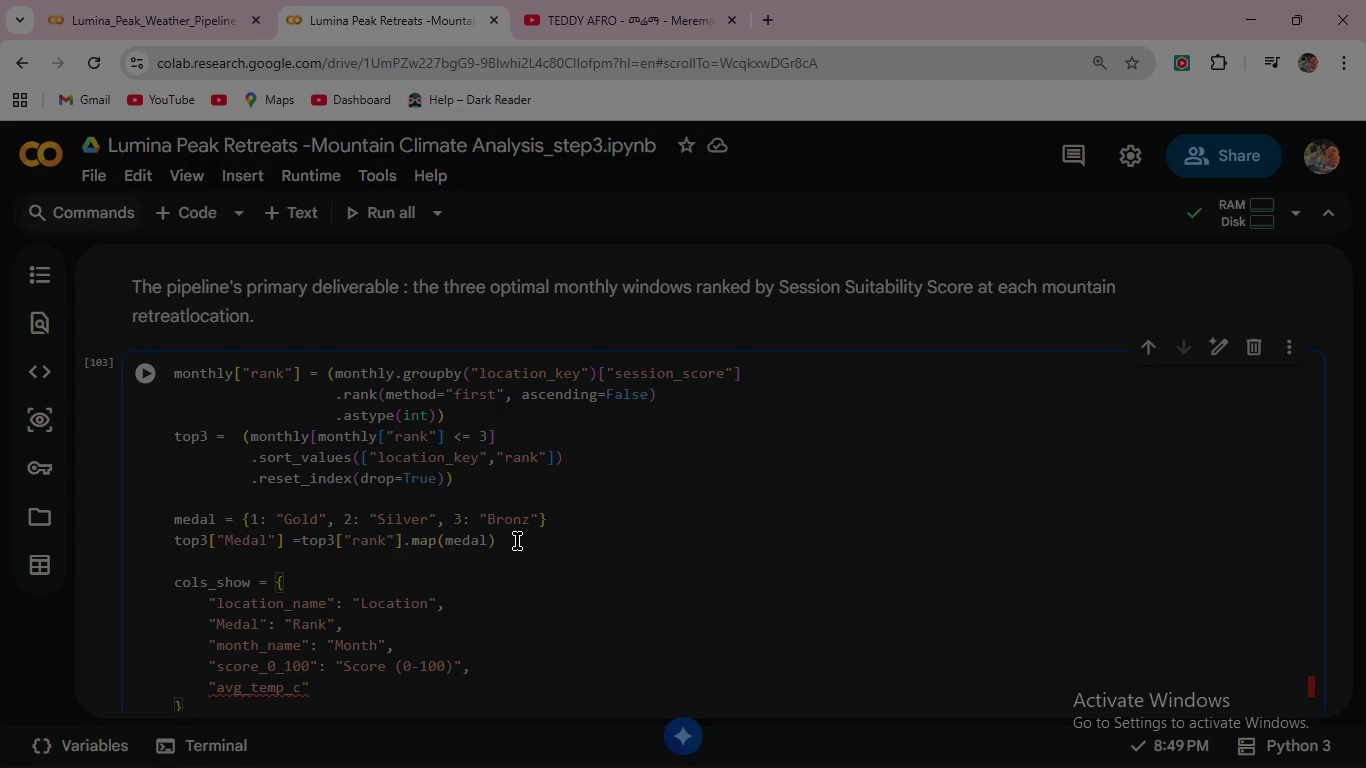 
type(: "Avg )
 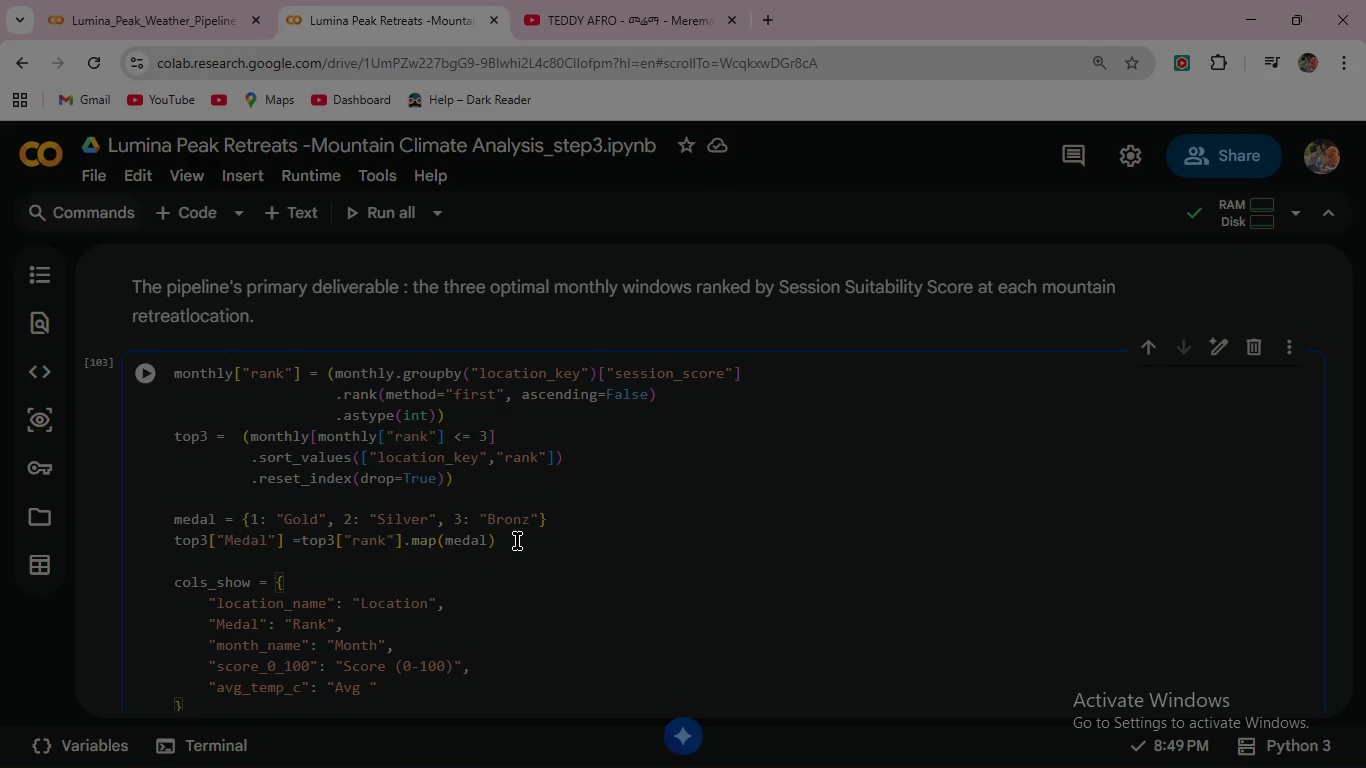 
type(Temp (C))
 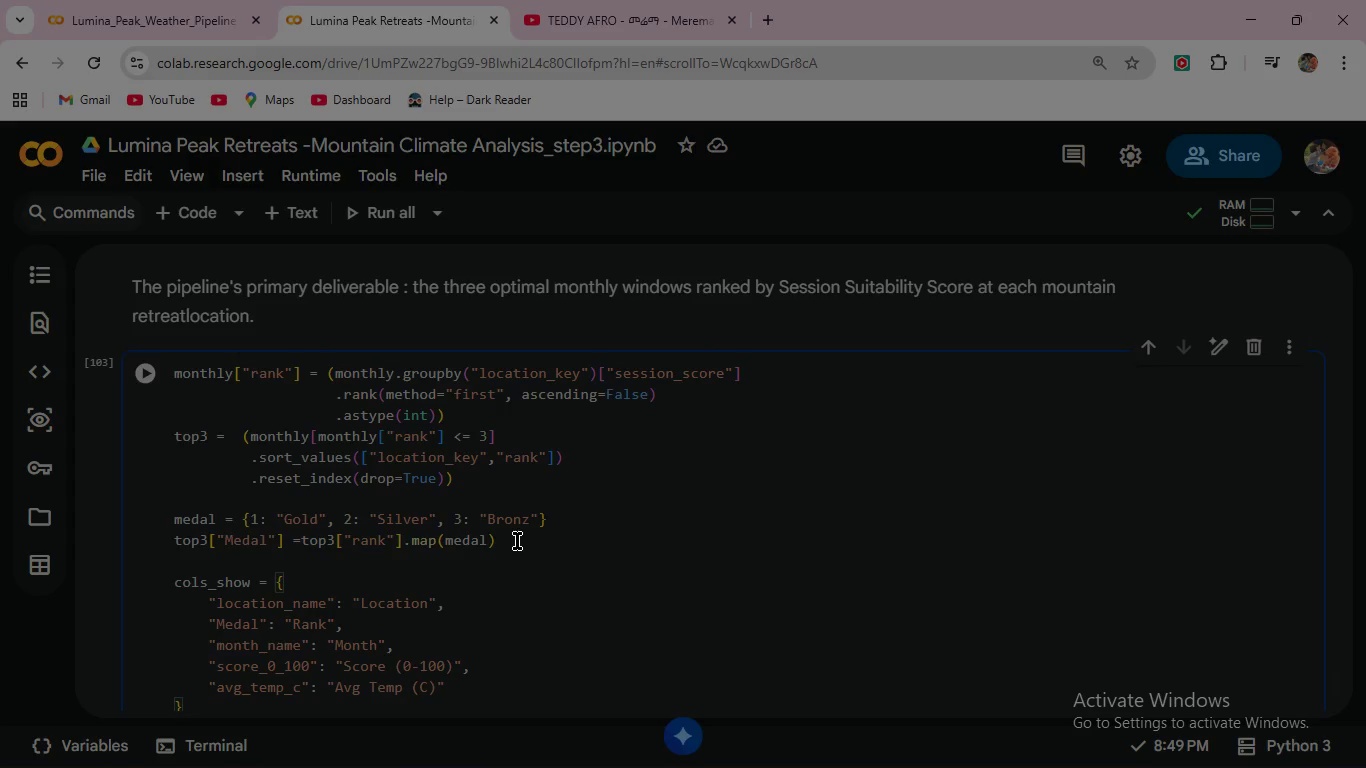 
key(ArrowRight)
 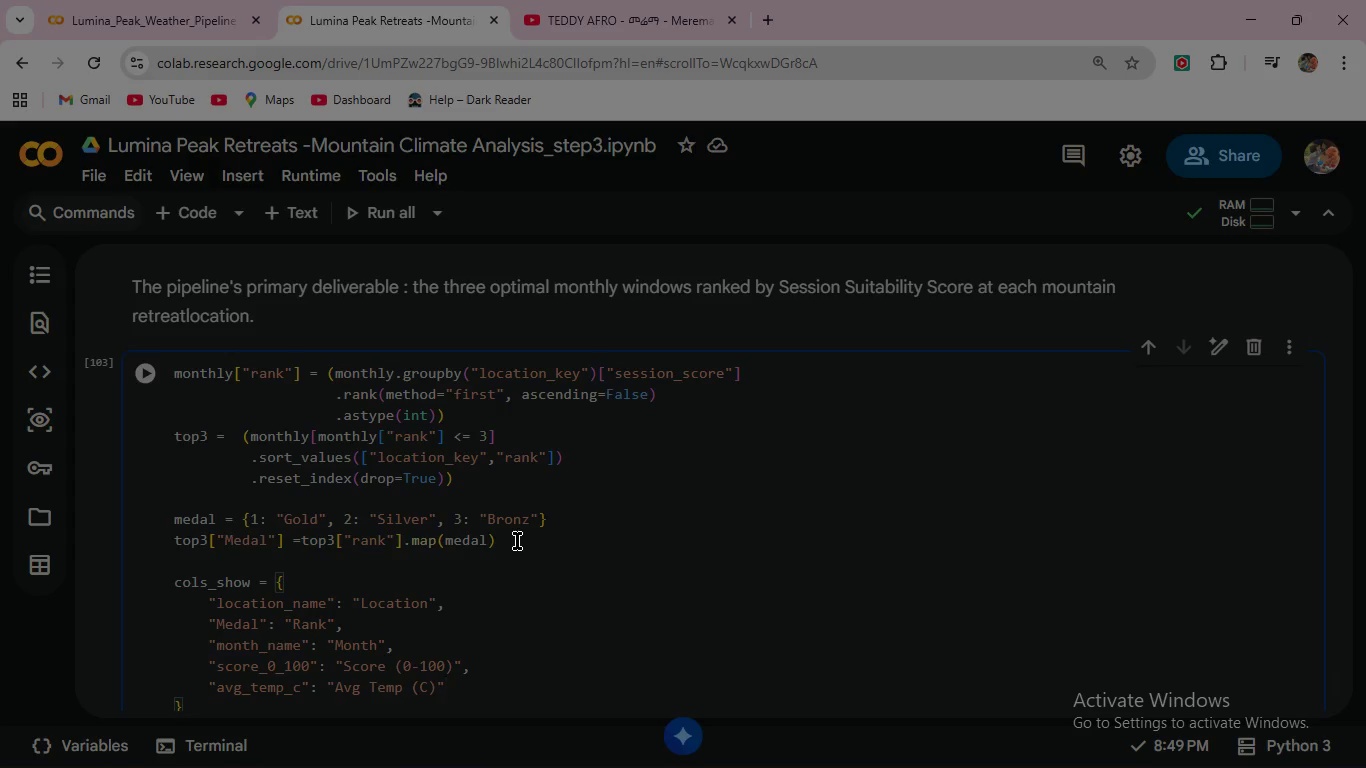 
key(Comma)
 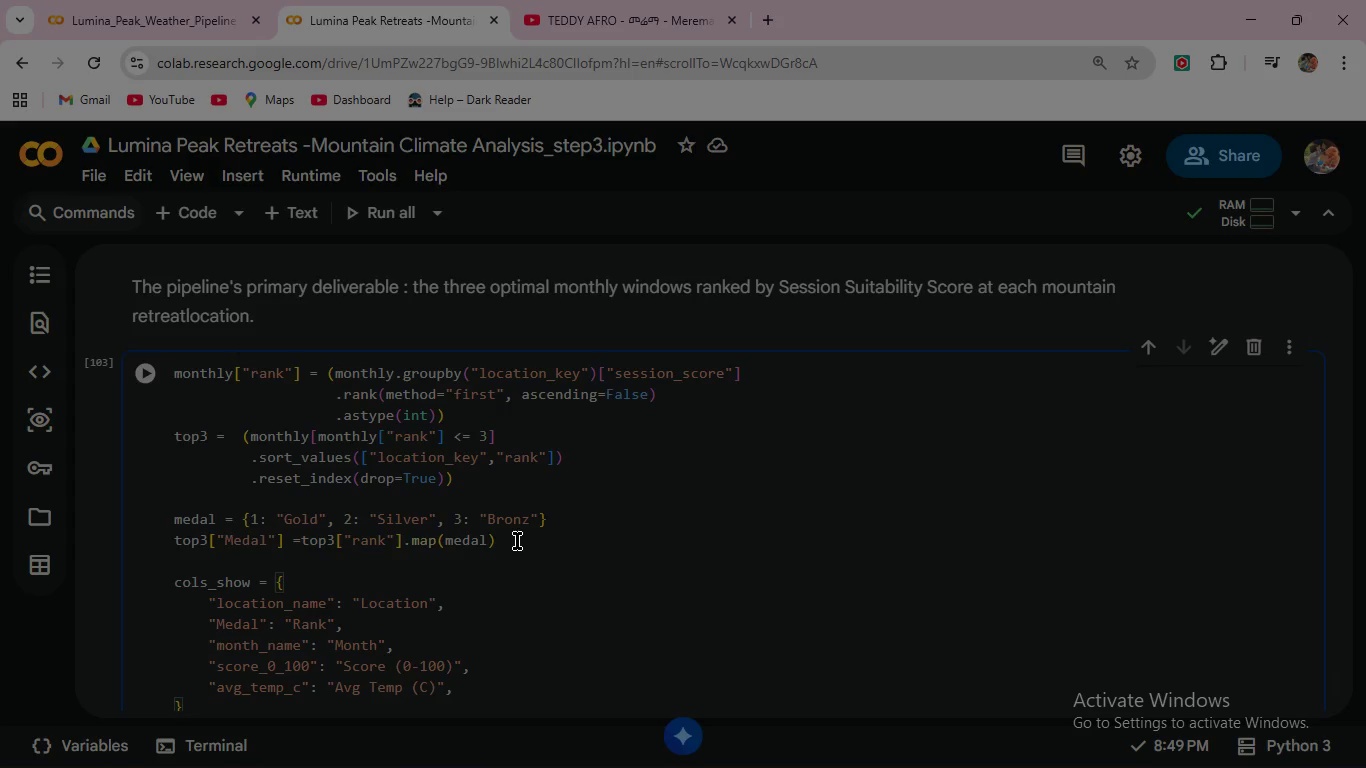 
key(Enter)
 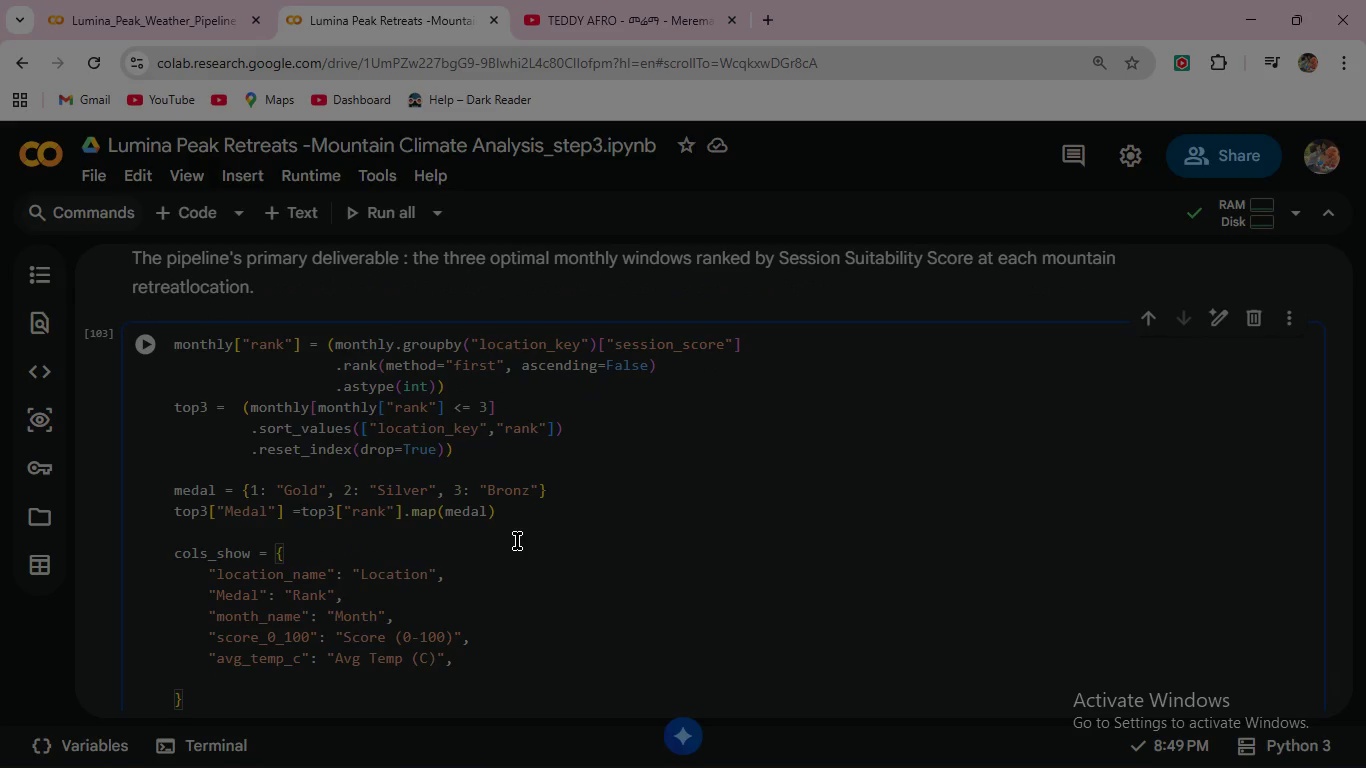 
key(Shift+Quote)
 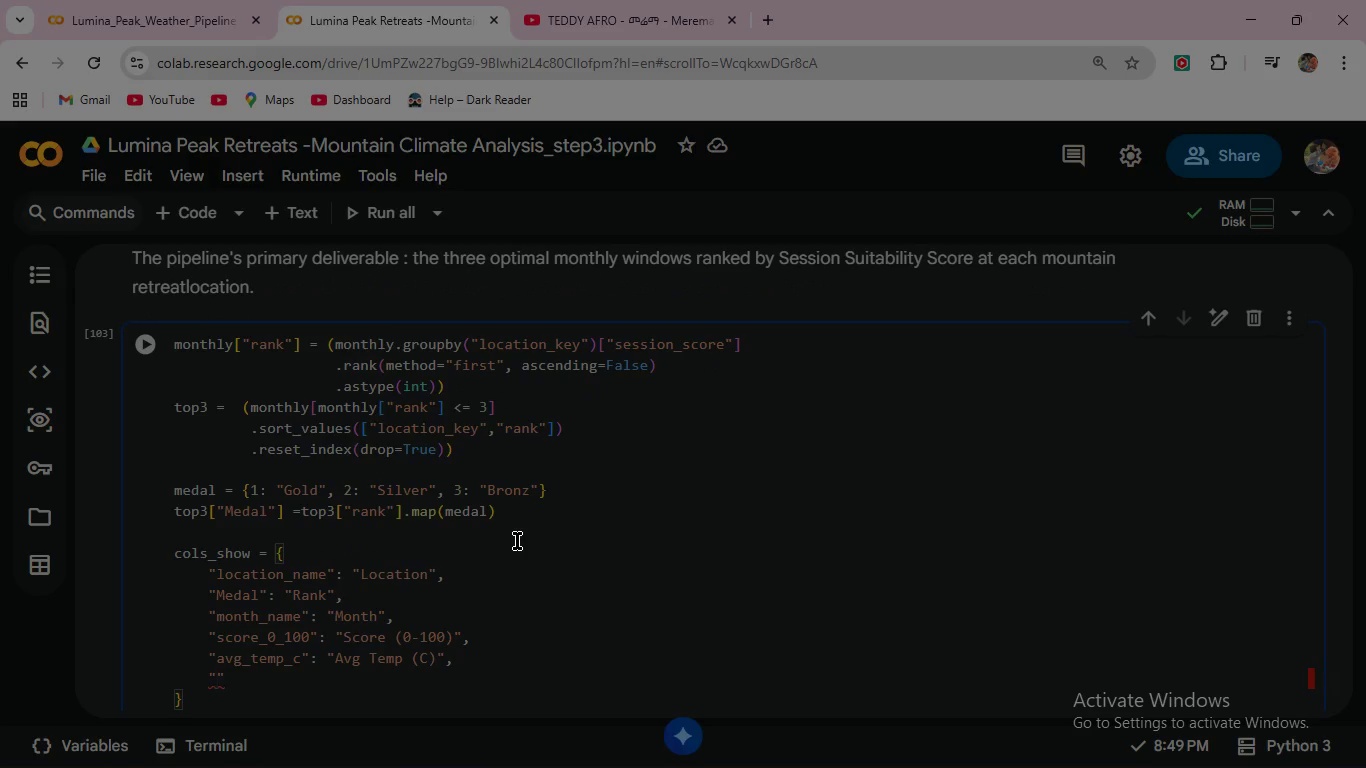 
type(avg_wind_kmh)
 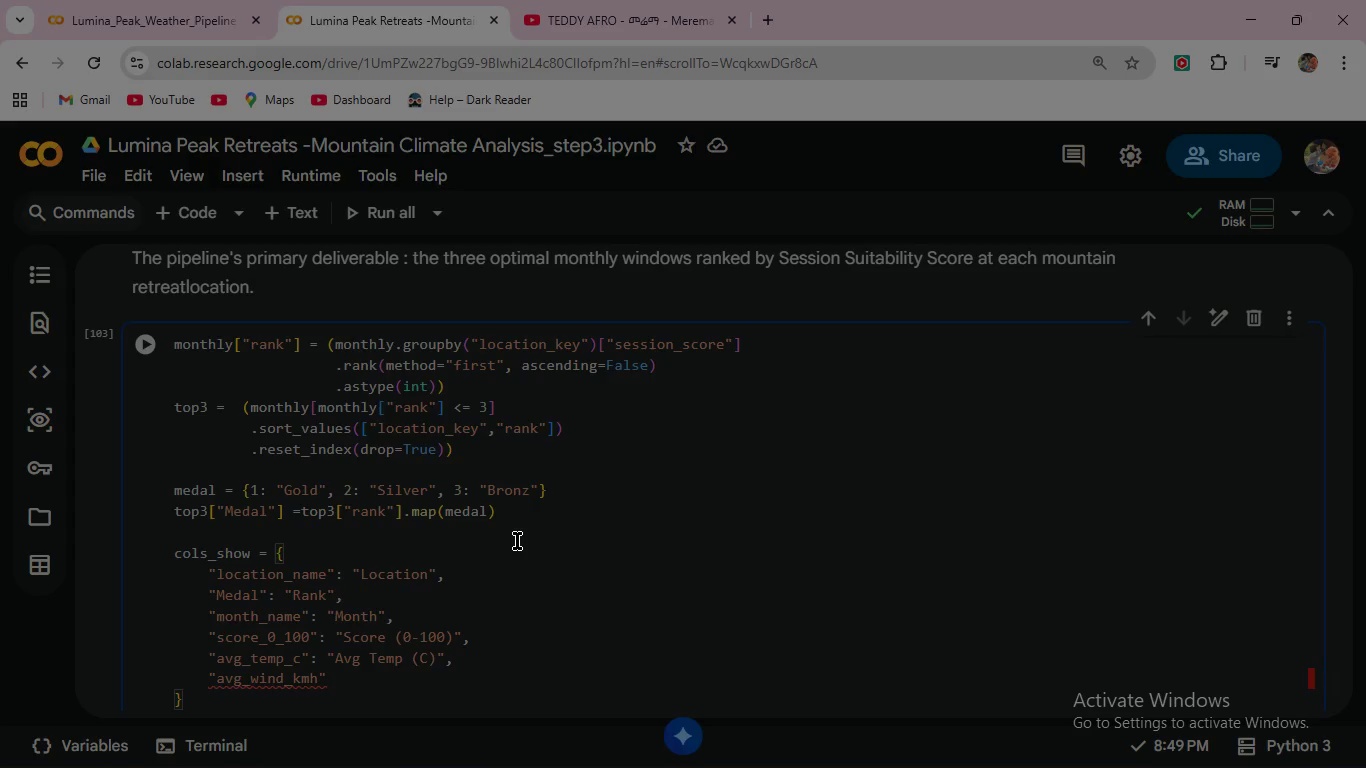 
key(ArrowRight)
 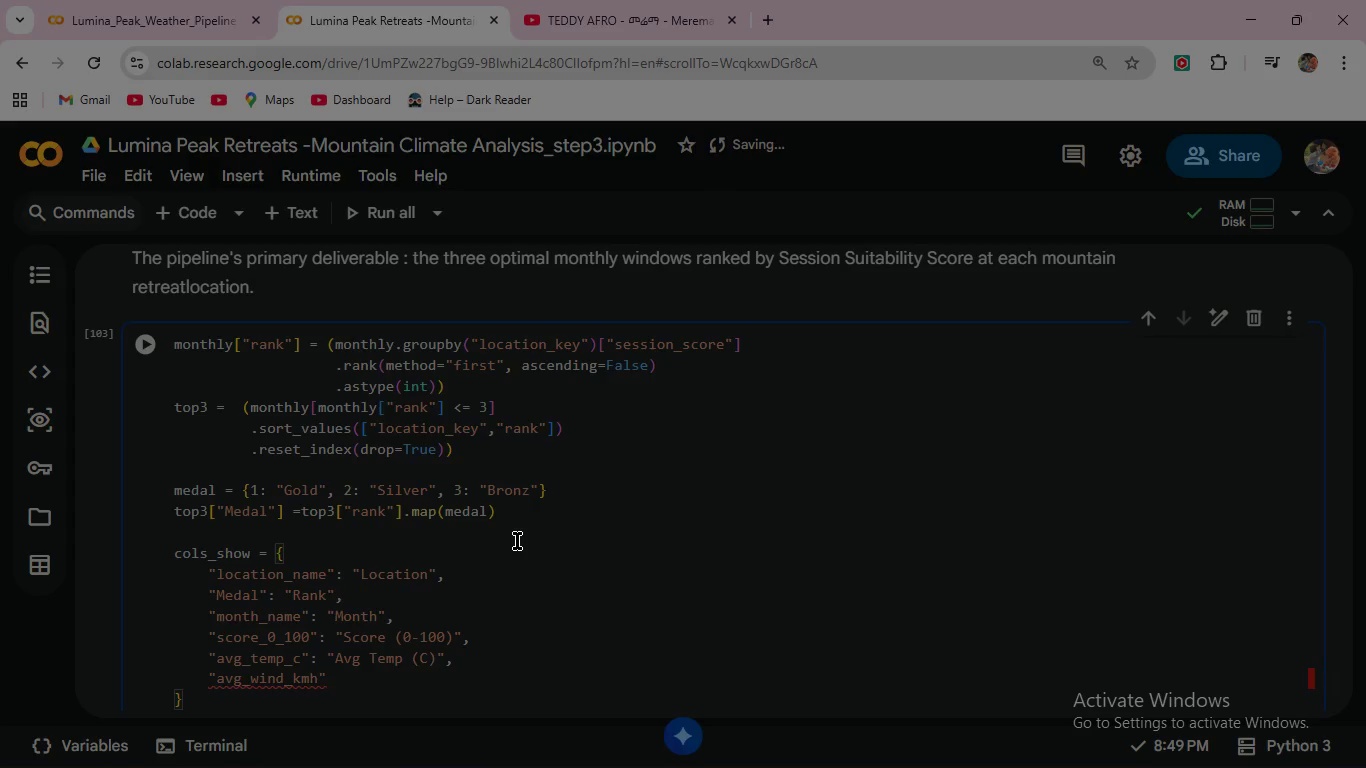 
type(: "Avg Wind (km/h)
 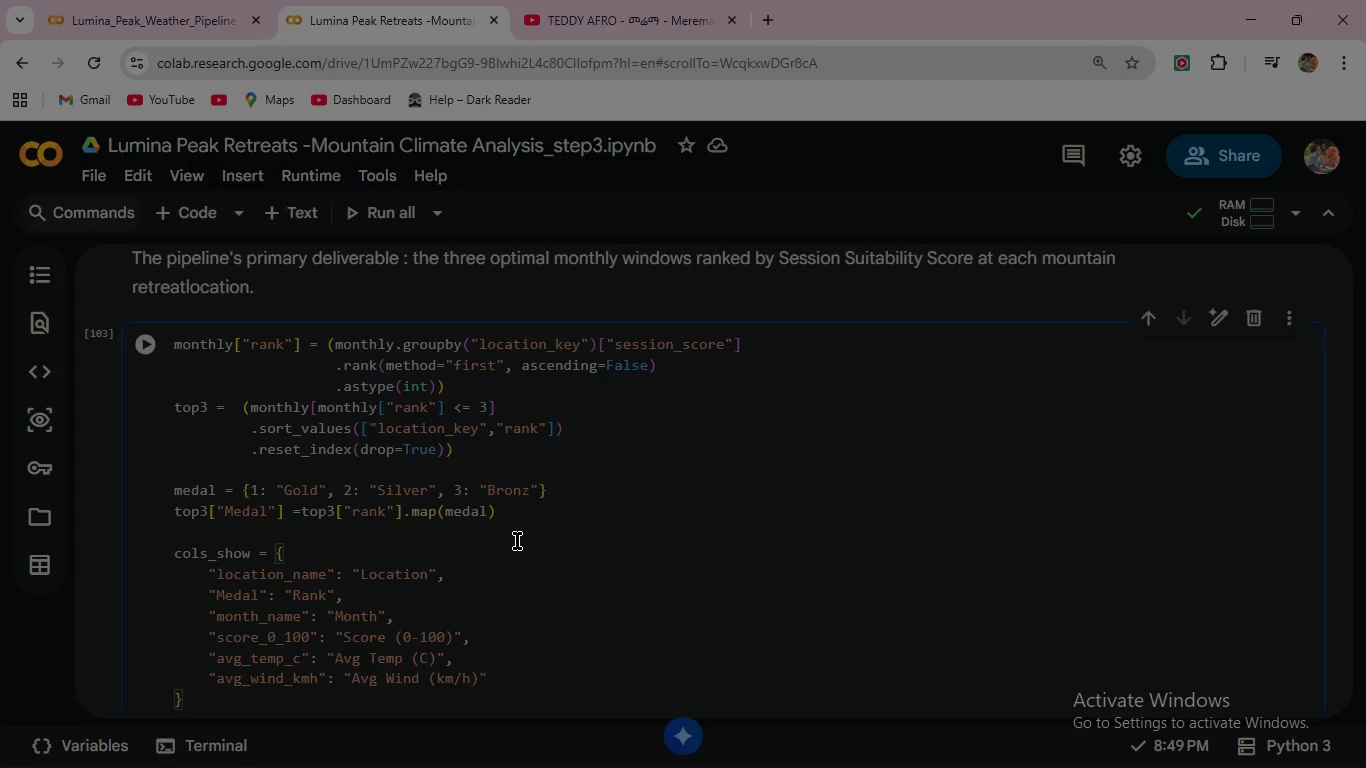 
key(ArrowRight)
 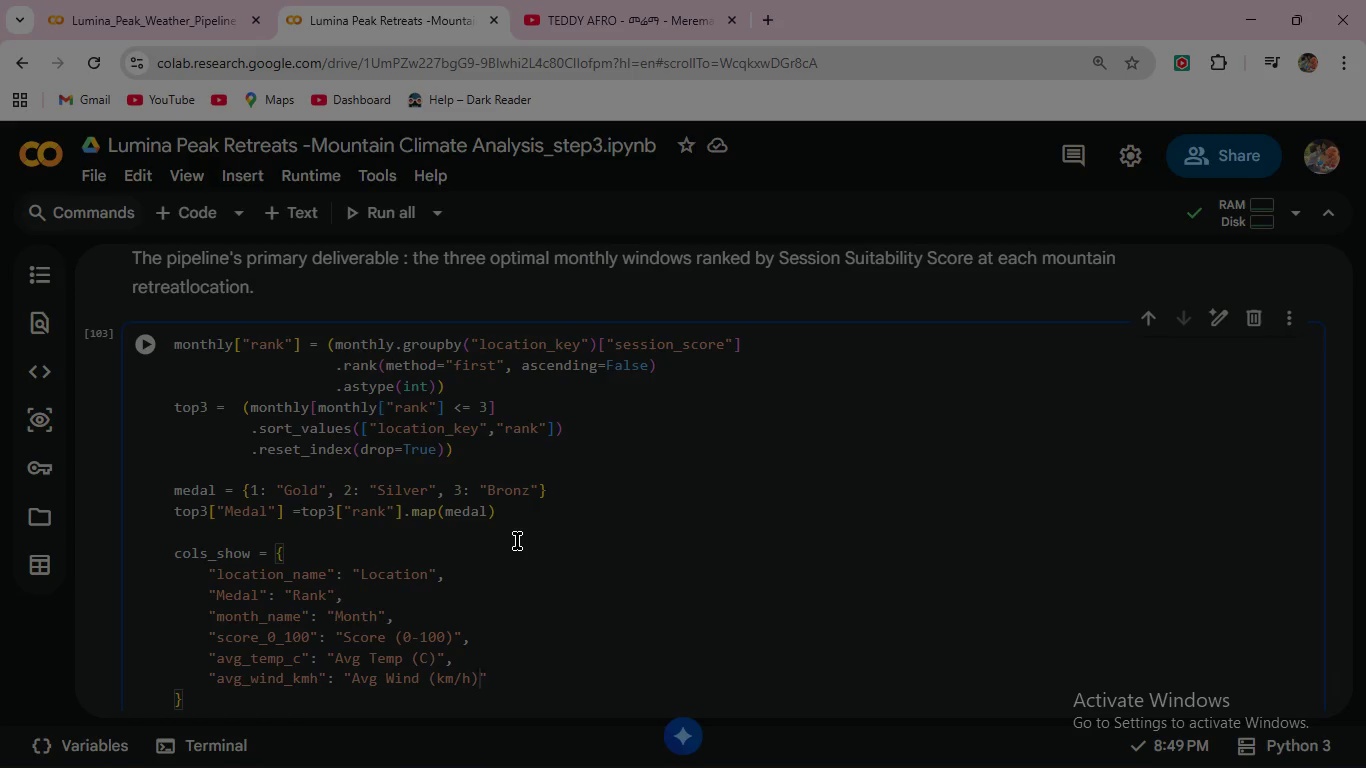 
key(ArrowRight)
 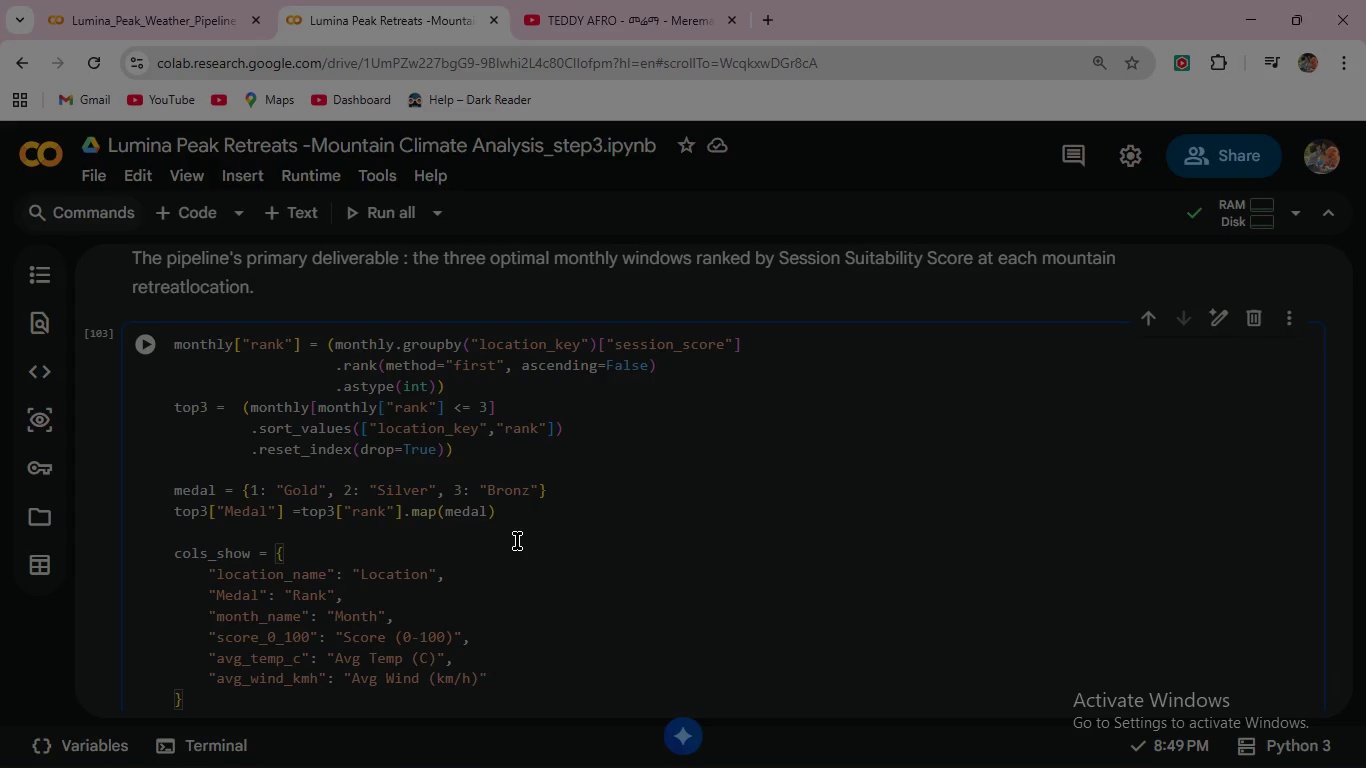 
key(Comma)
 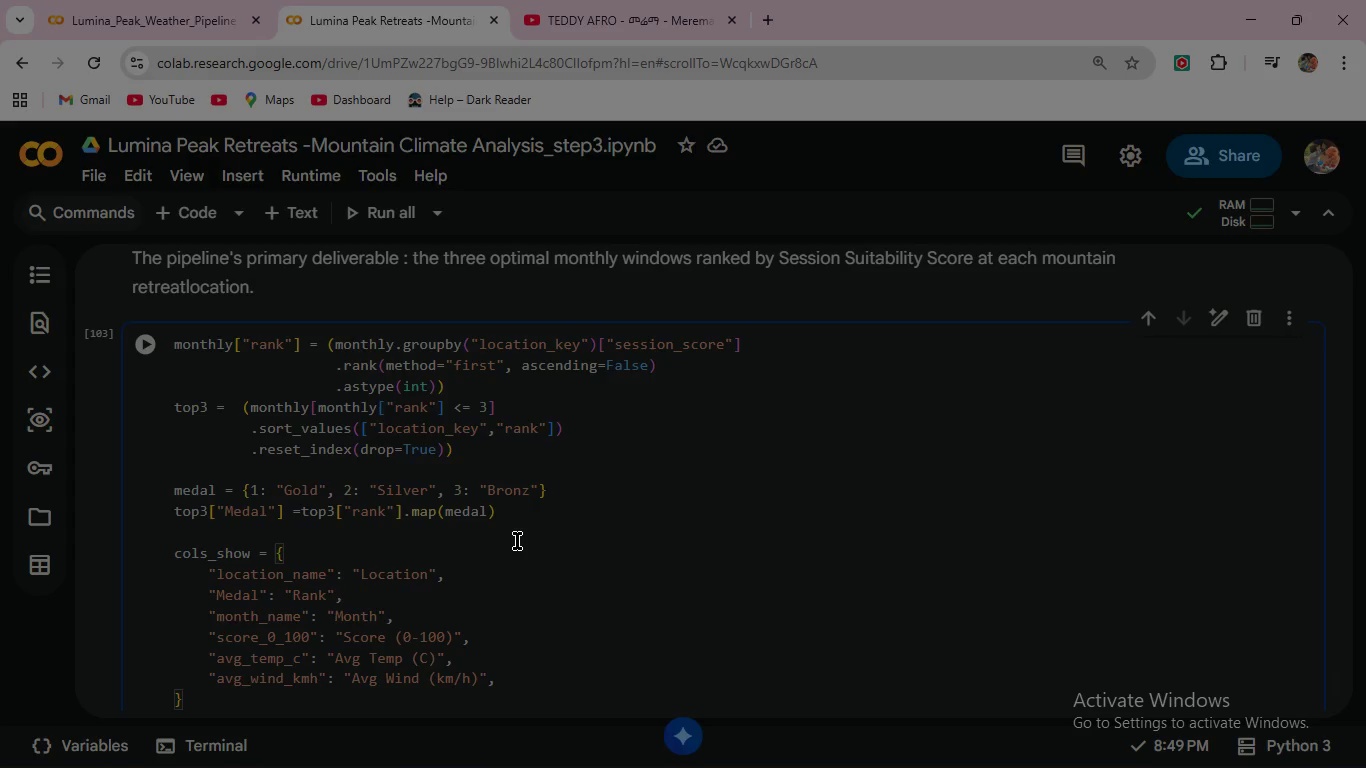 
wait(52.64)
 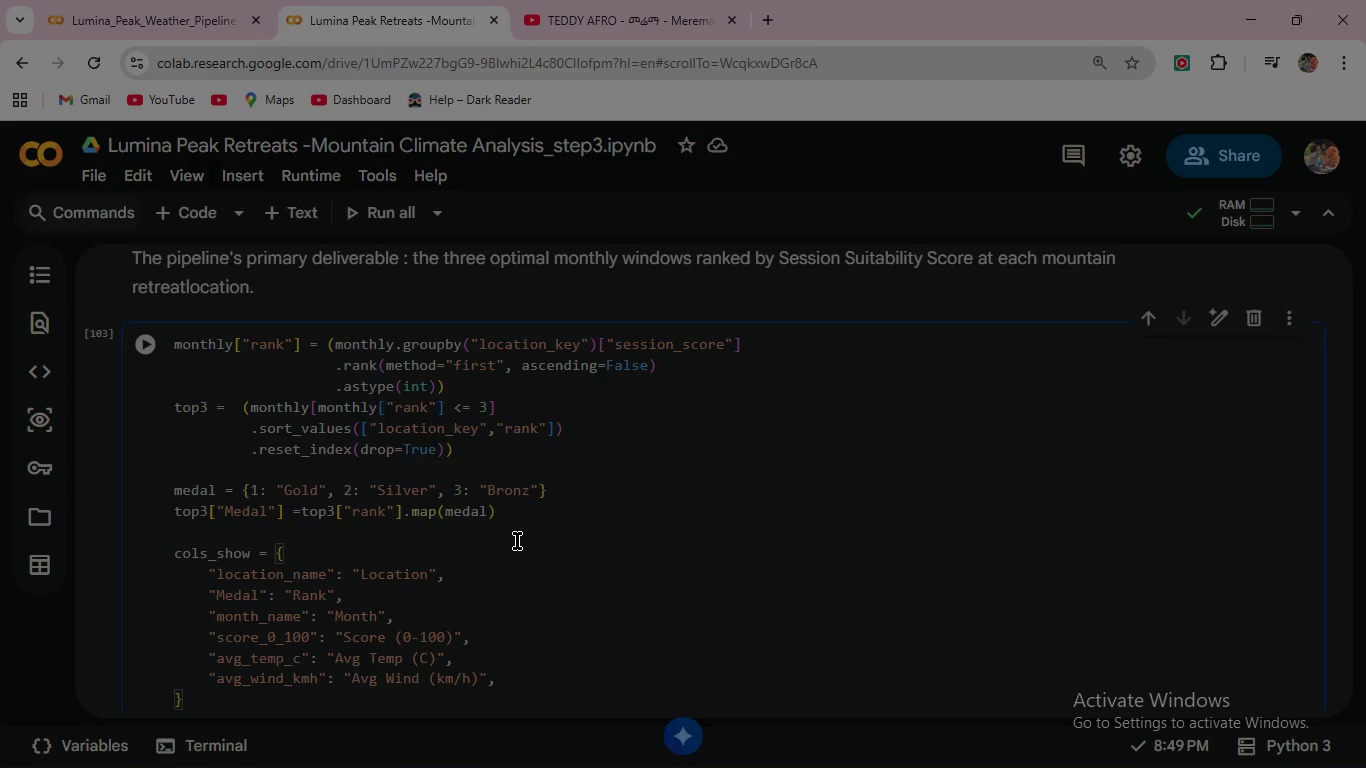 
key(Enter)
 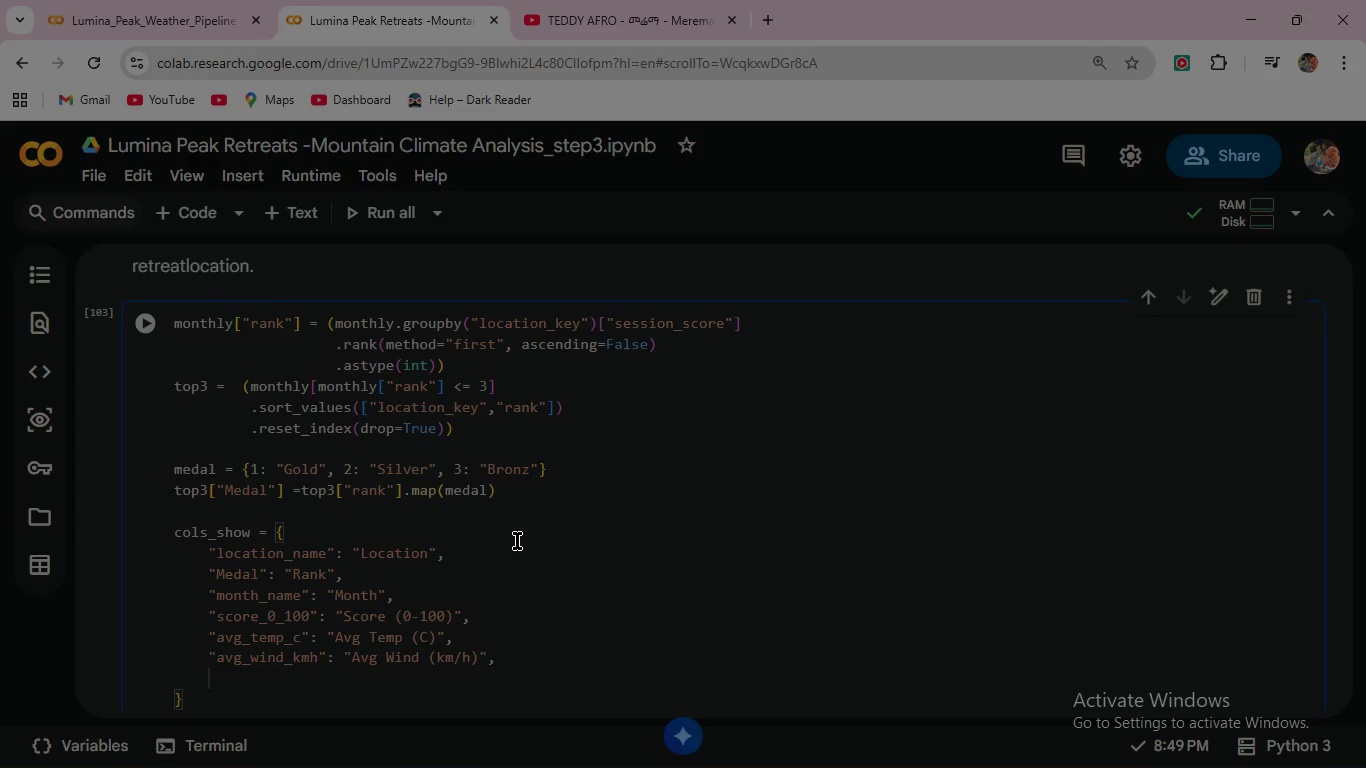 
type("avg_)
 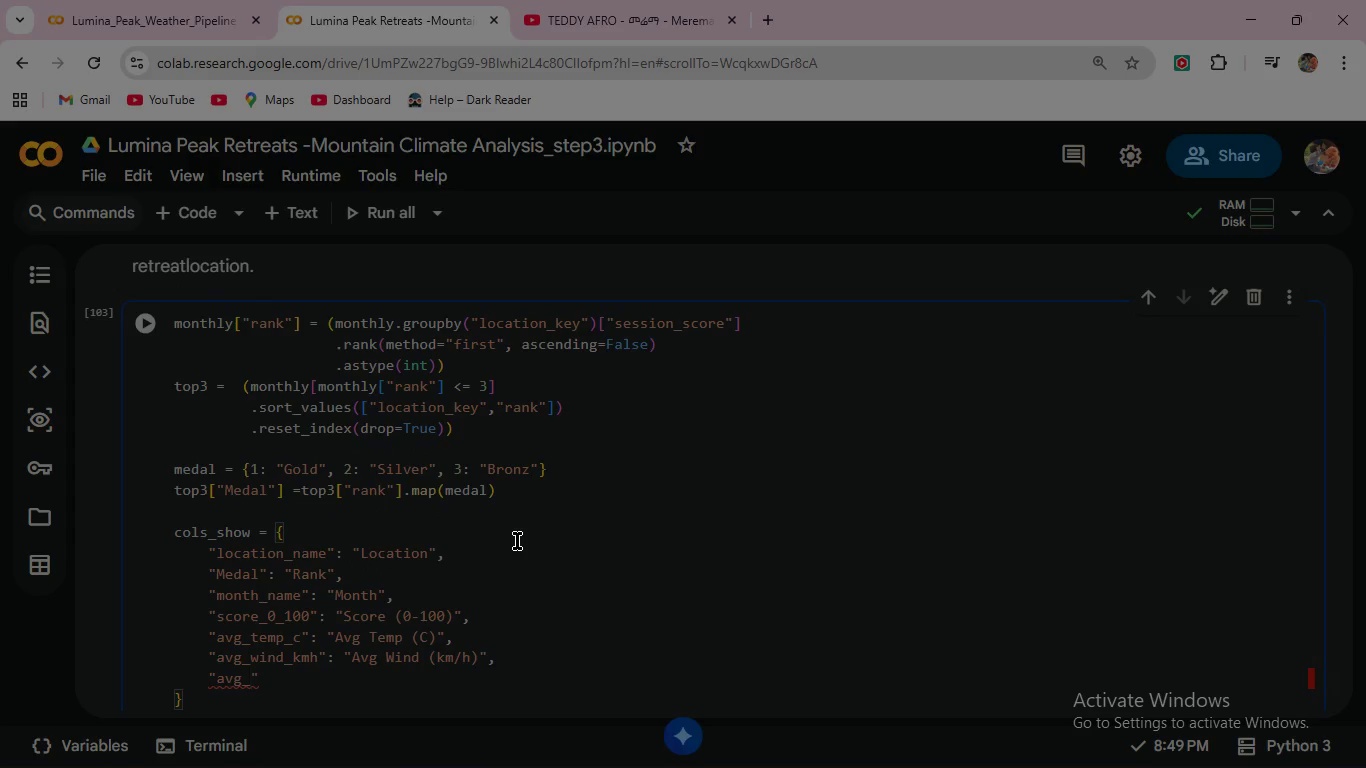 
type(precip_mm)
 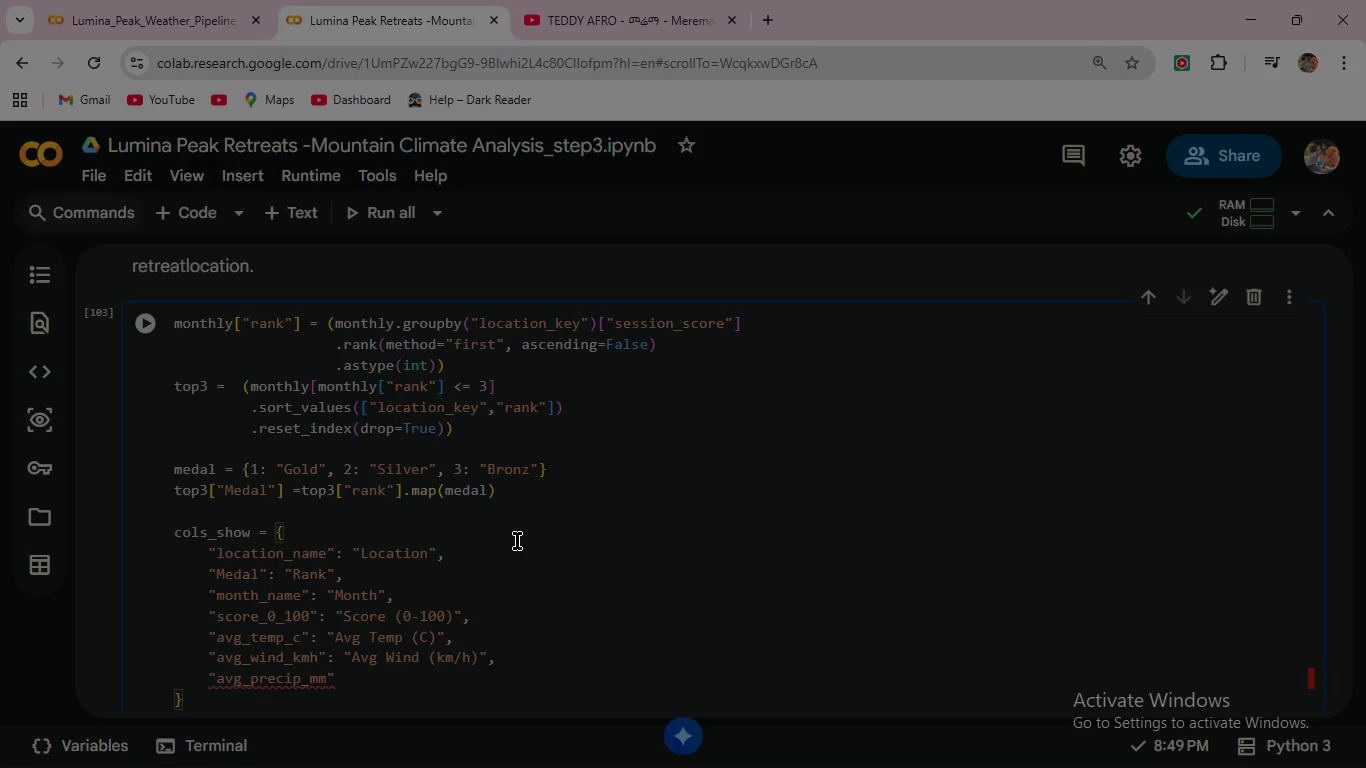 
key(ArrowRight)
 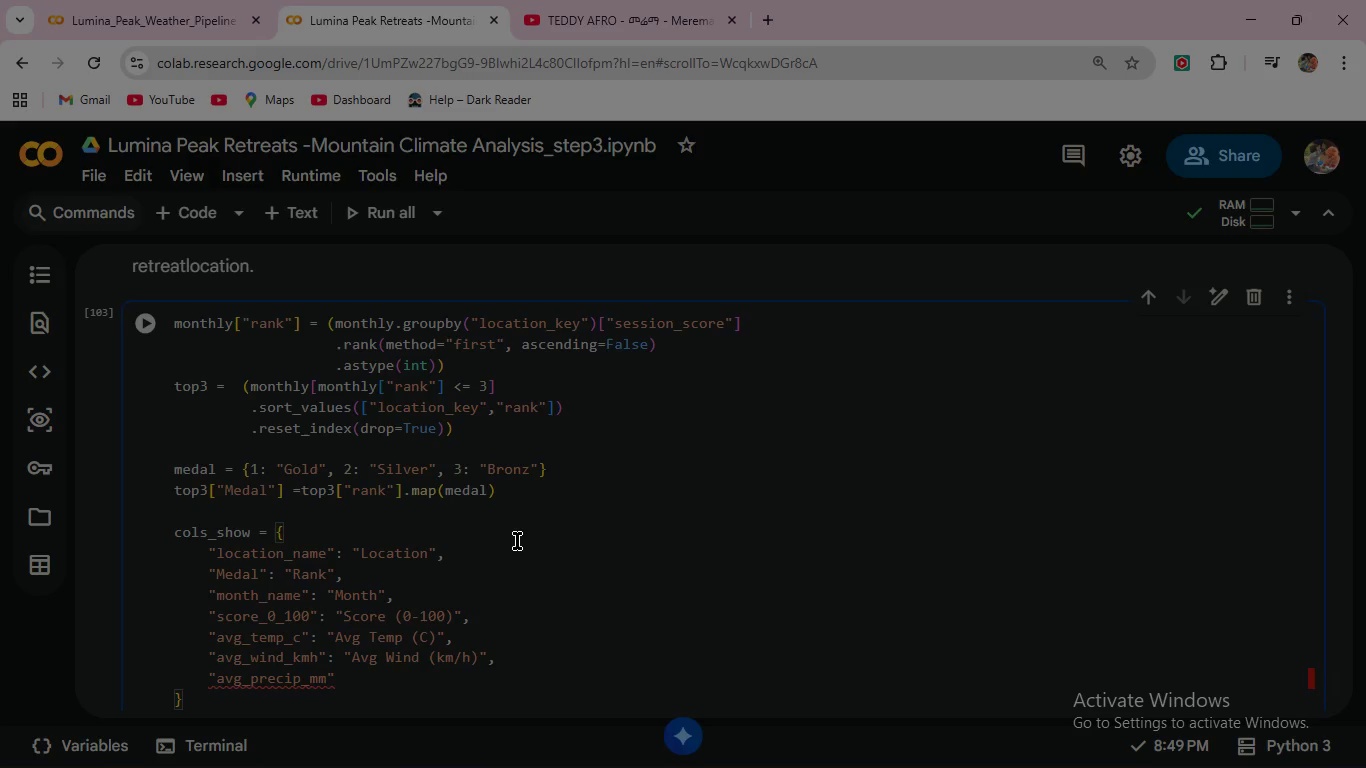 
key(Shift+ShiftRight)
 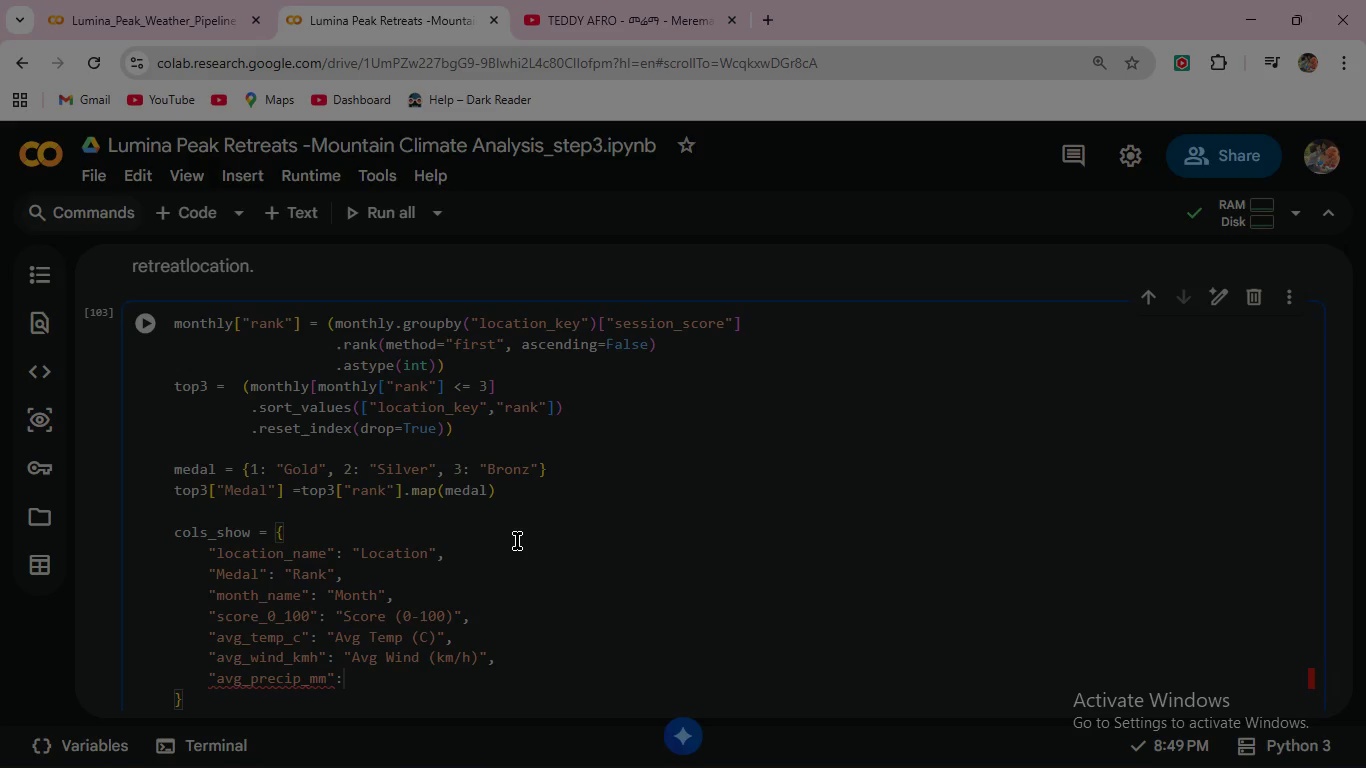 
key(Shift+Semicolon)
 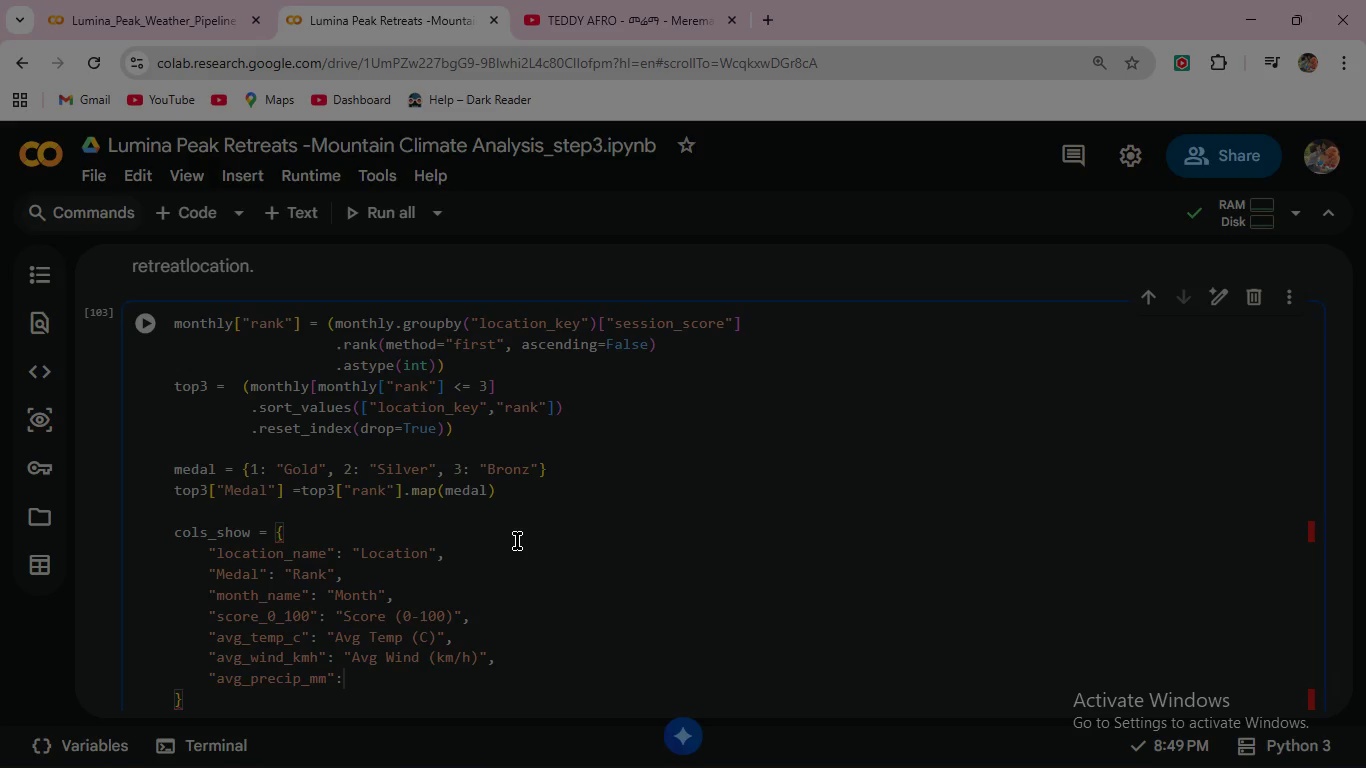 
key(Space)
 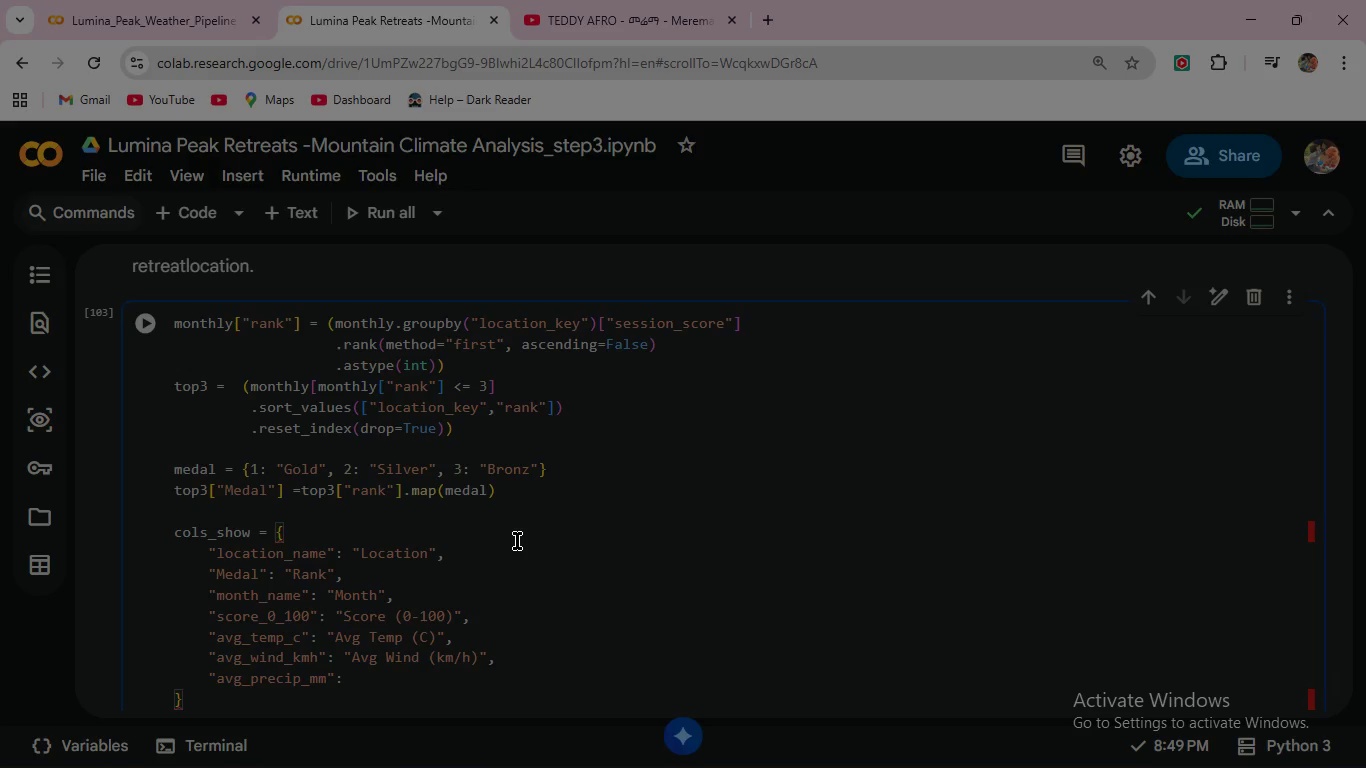 
key(Shift+ShiftRight)
 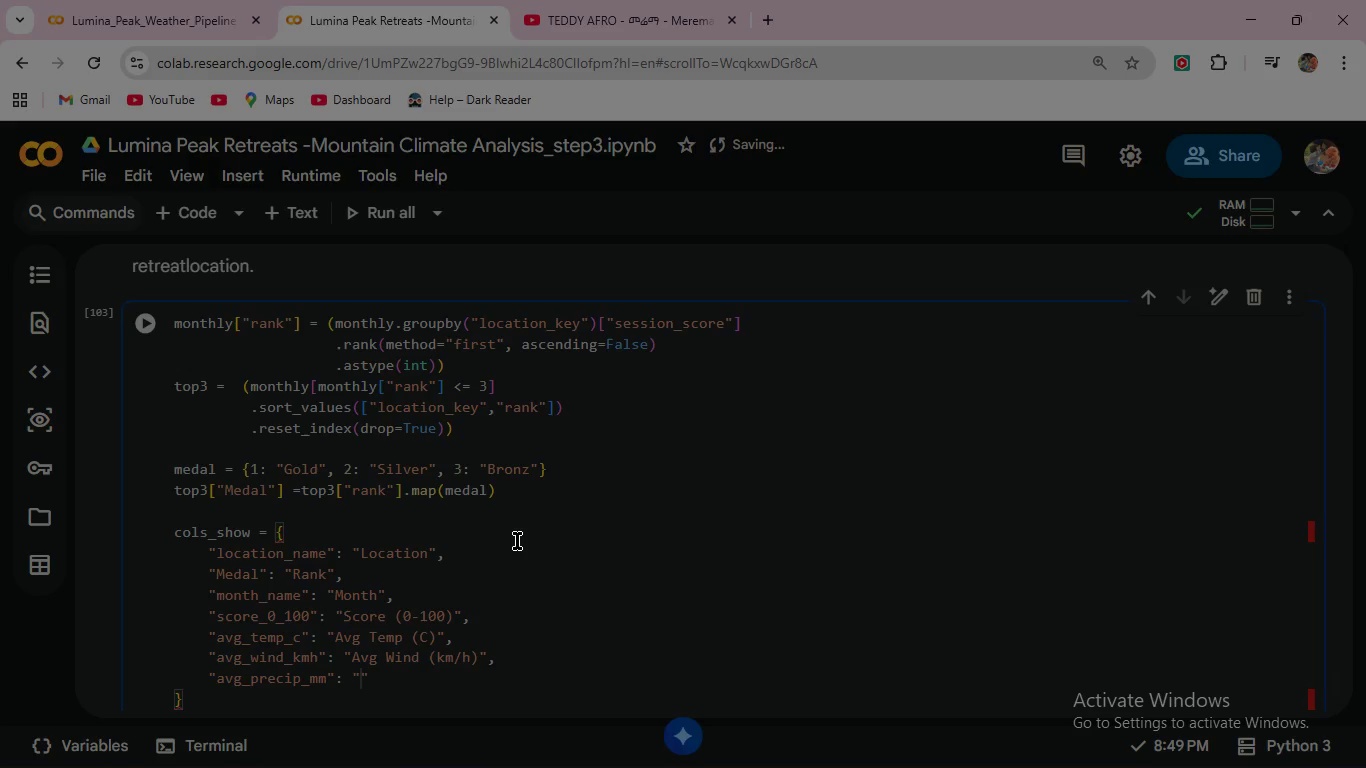 
key(Shift+Quote)
 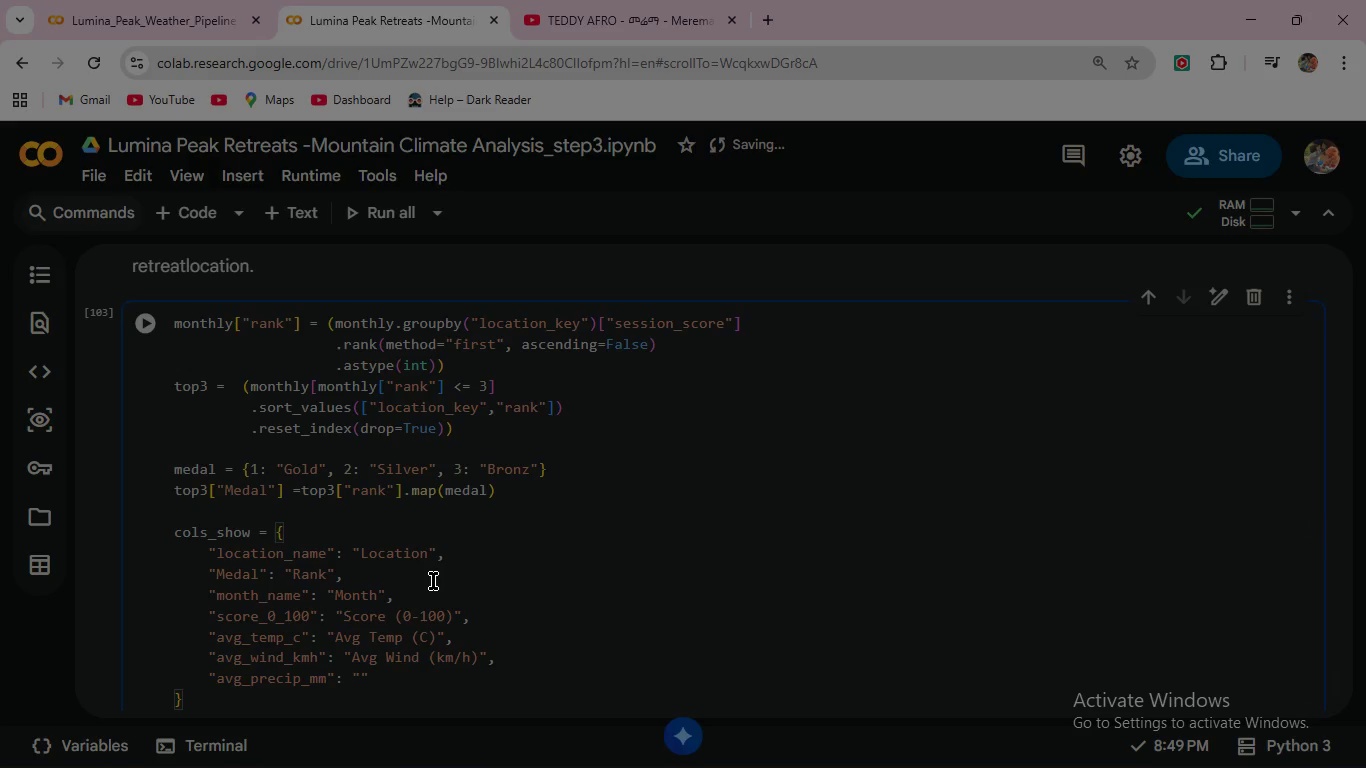 
type(Avg precip (mm/day)
 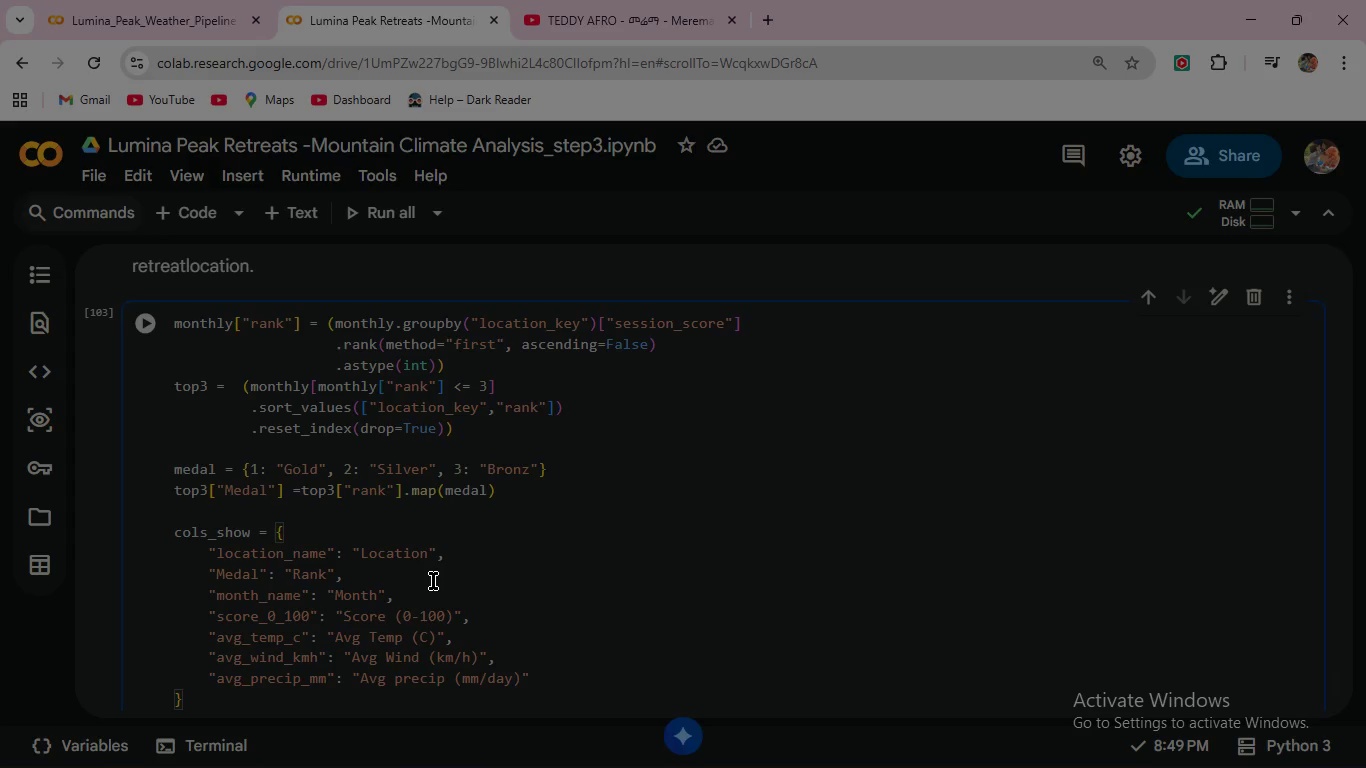 
key(ArrowRight)
 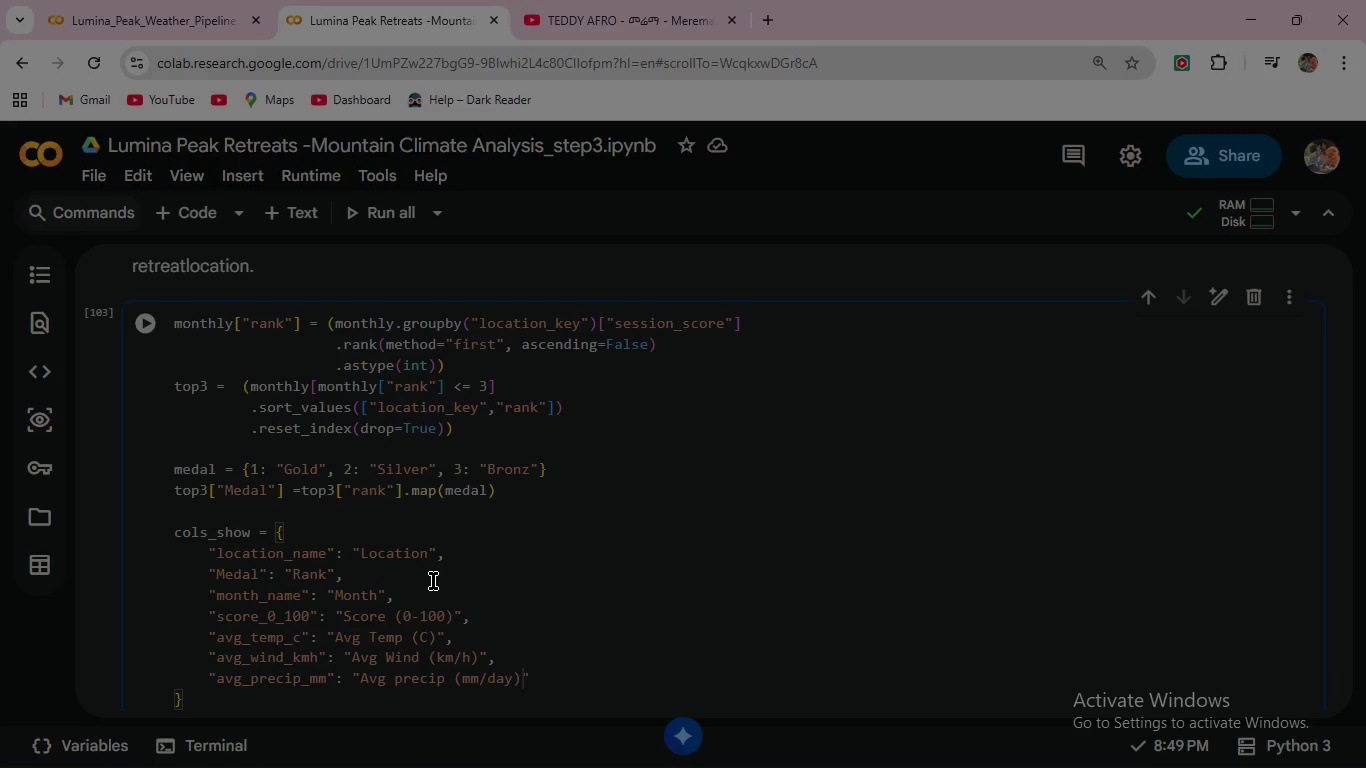 
key(ArrowRight)
 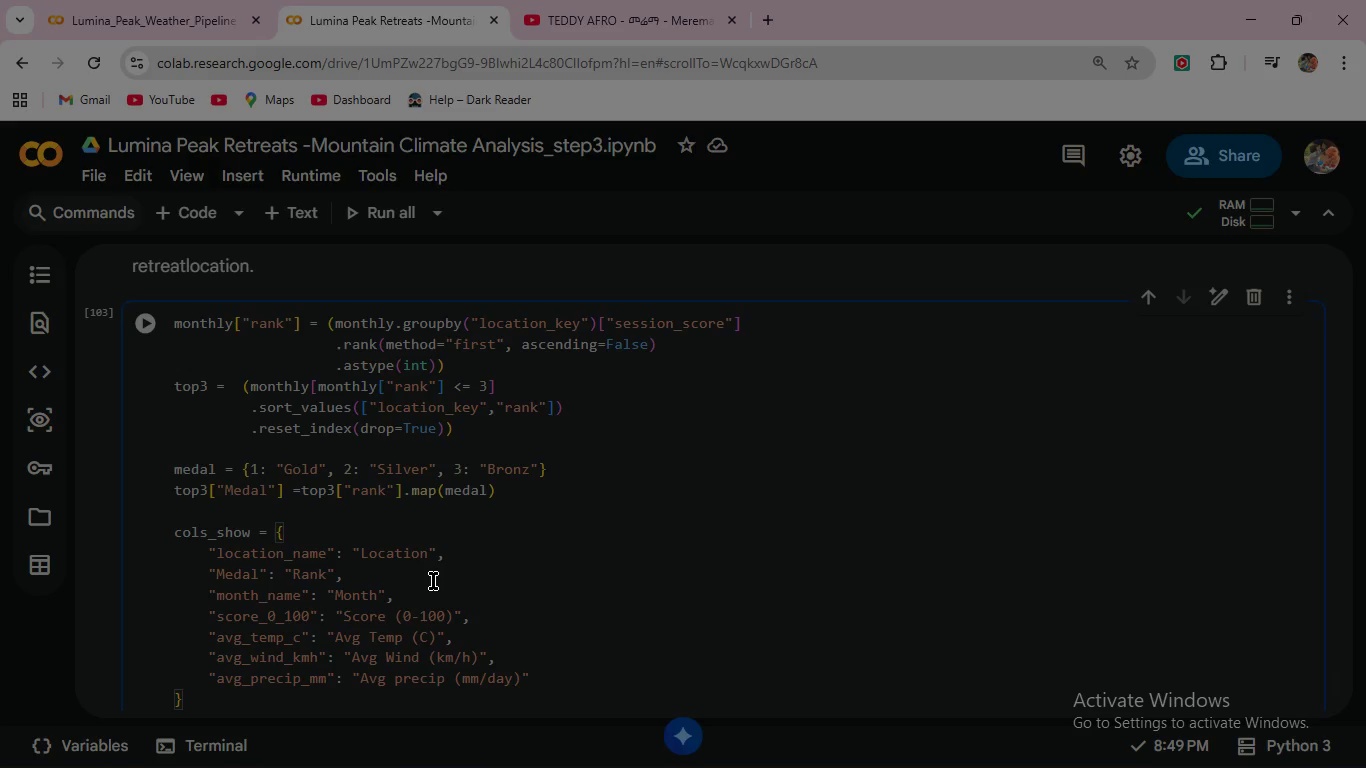 
key(Comma)
 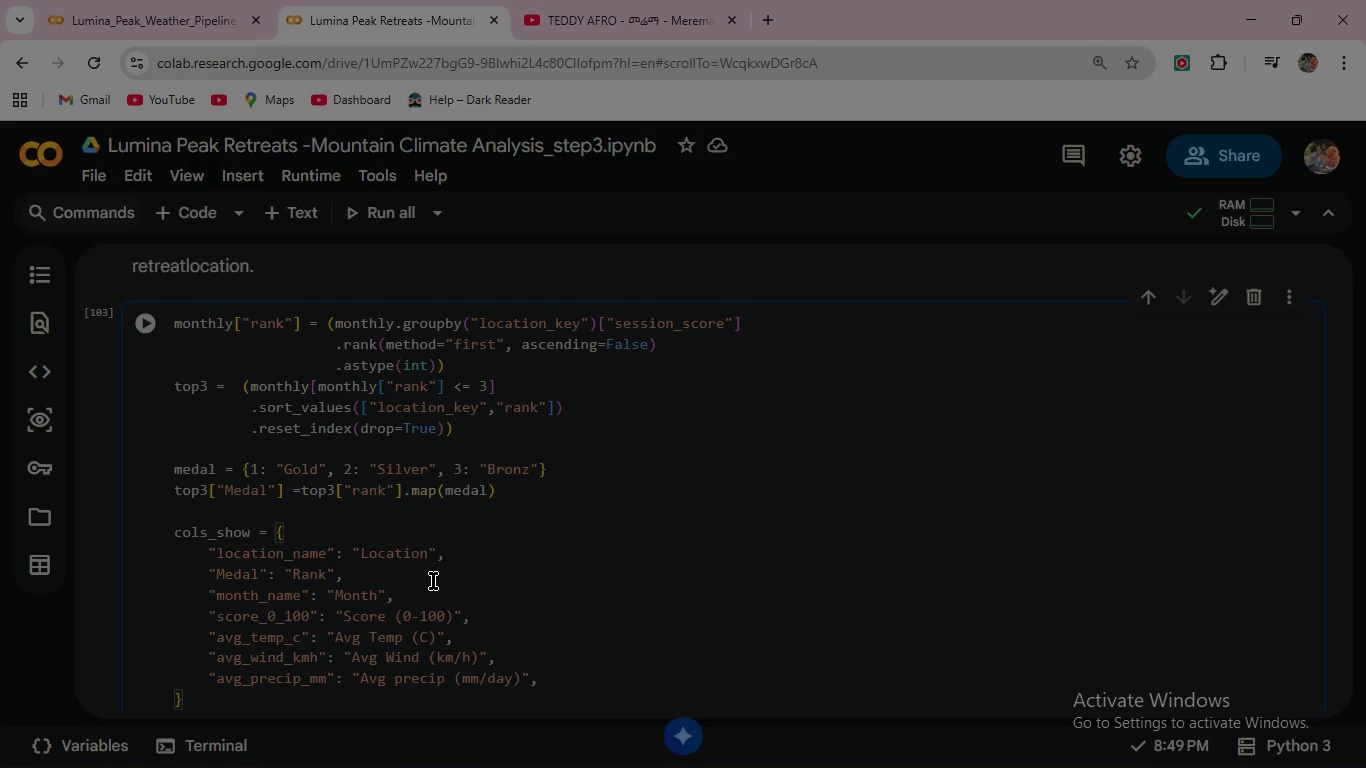 
key(Enter)
 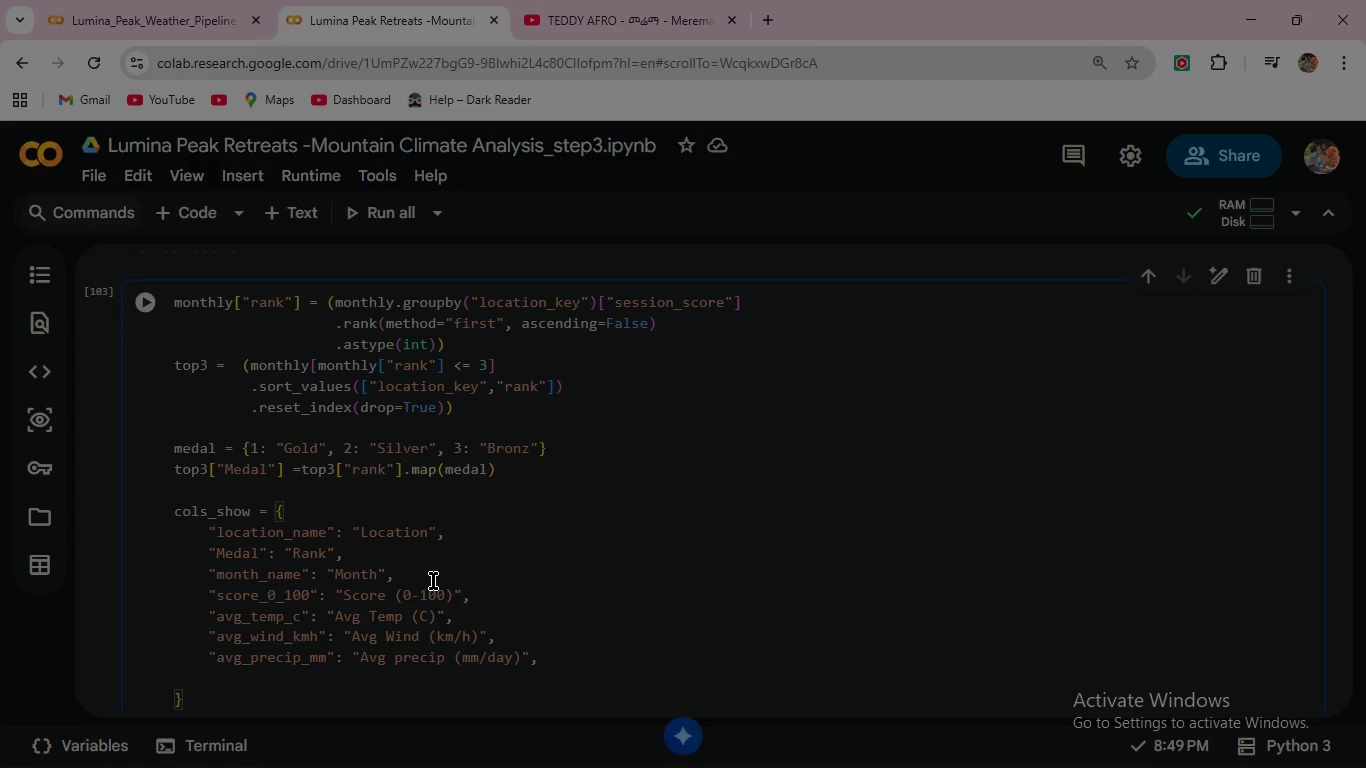 
type("score_temp)
 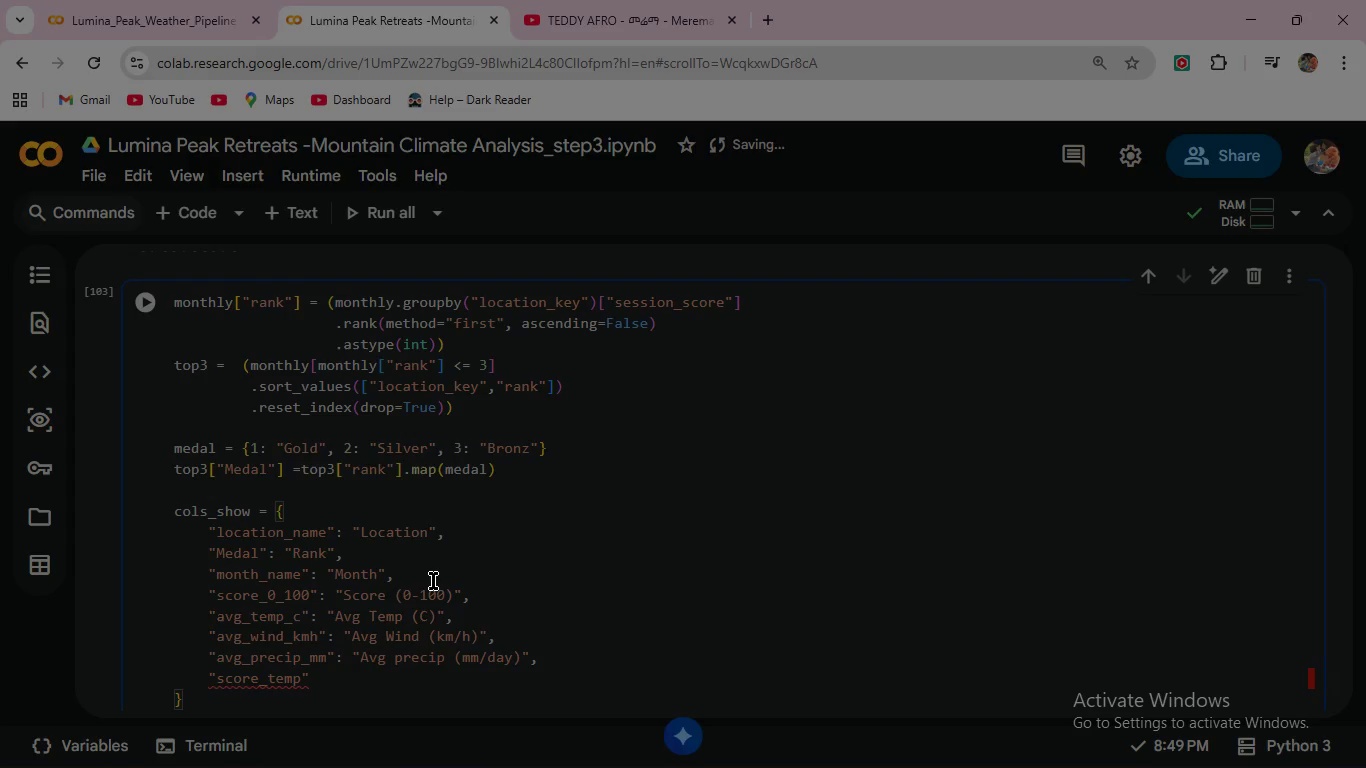 
key(ArrowRight)
 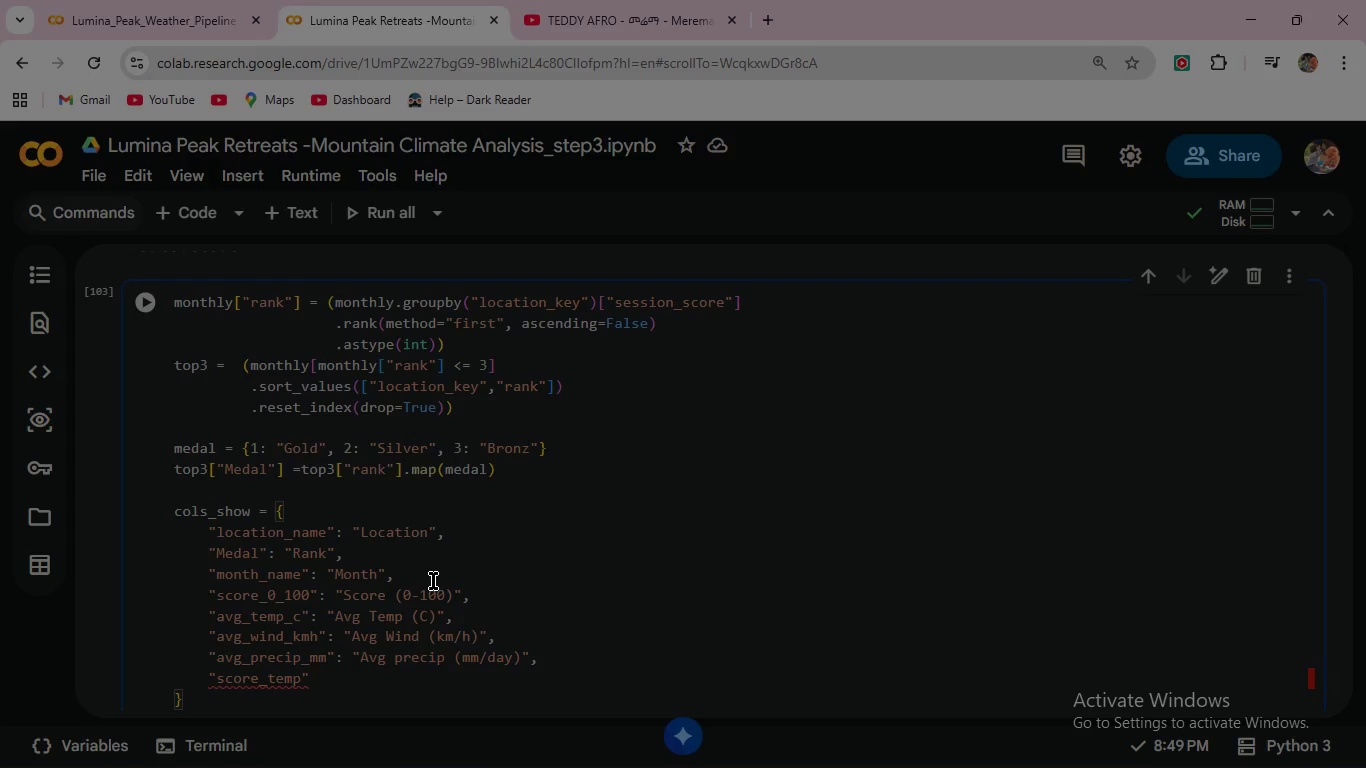 
type(: "Temp Sub)
 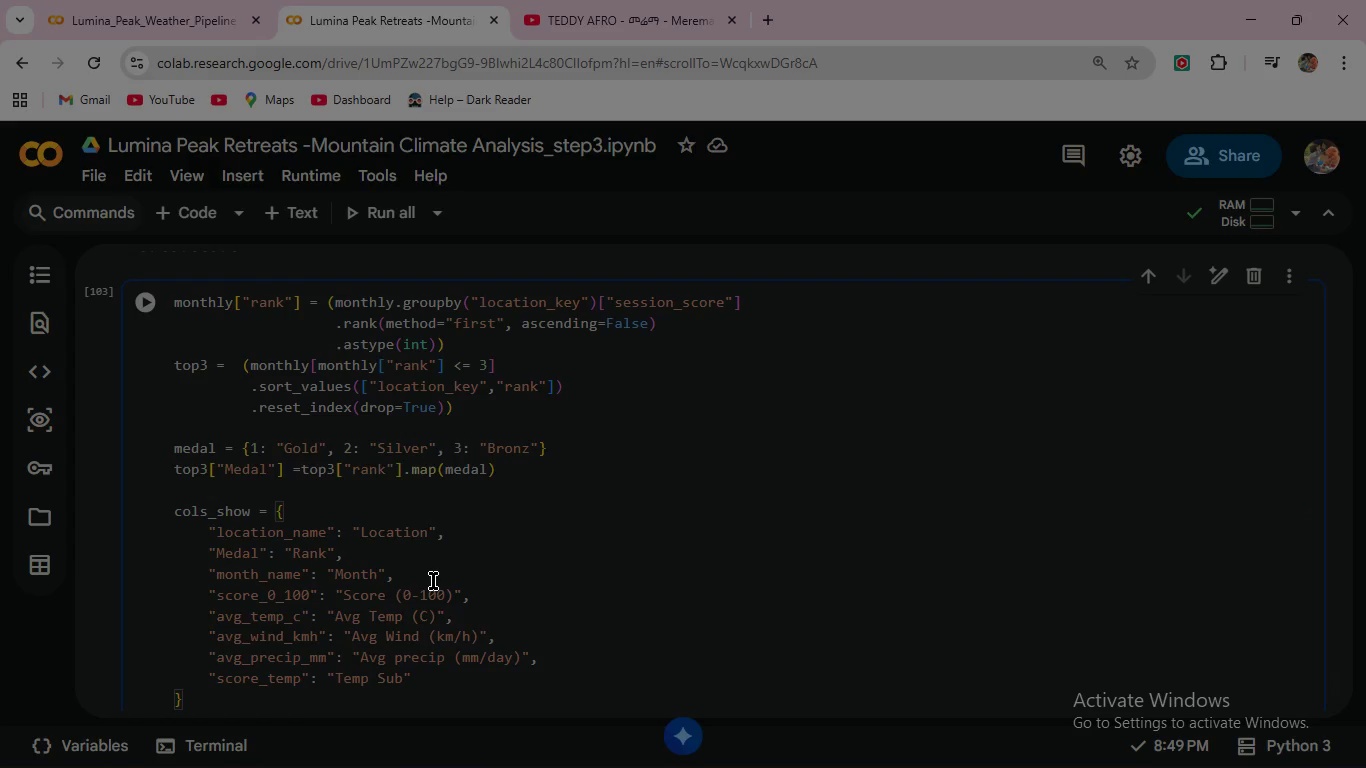 
key(ArrowRight)
 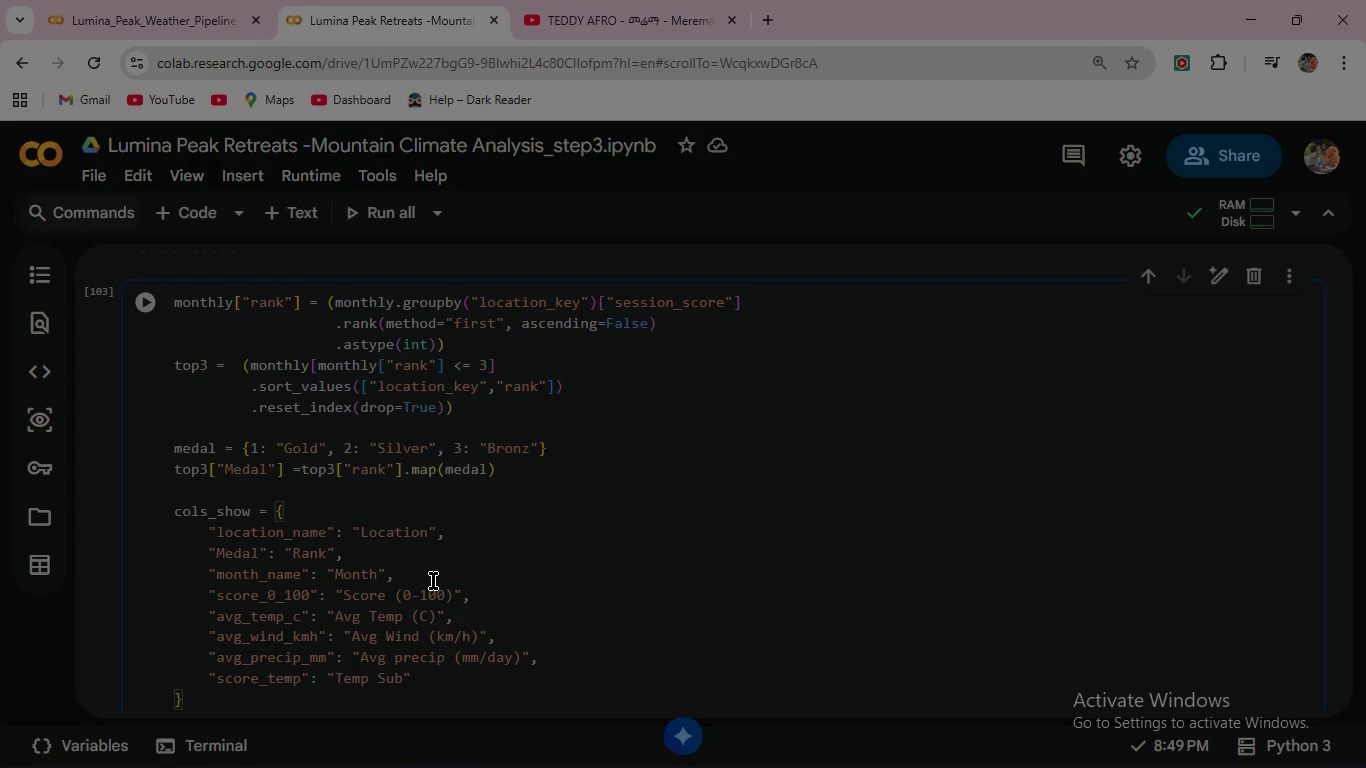 
key(Comma)
 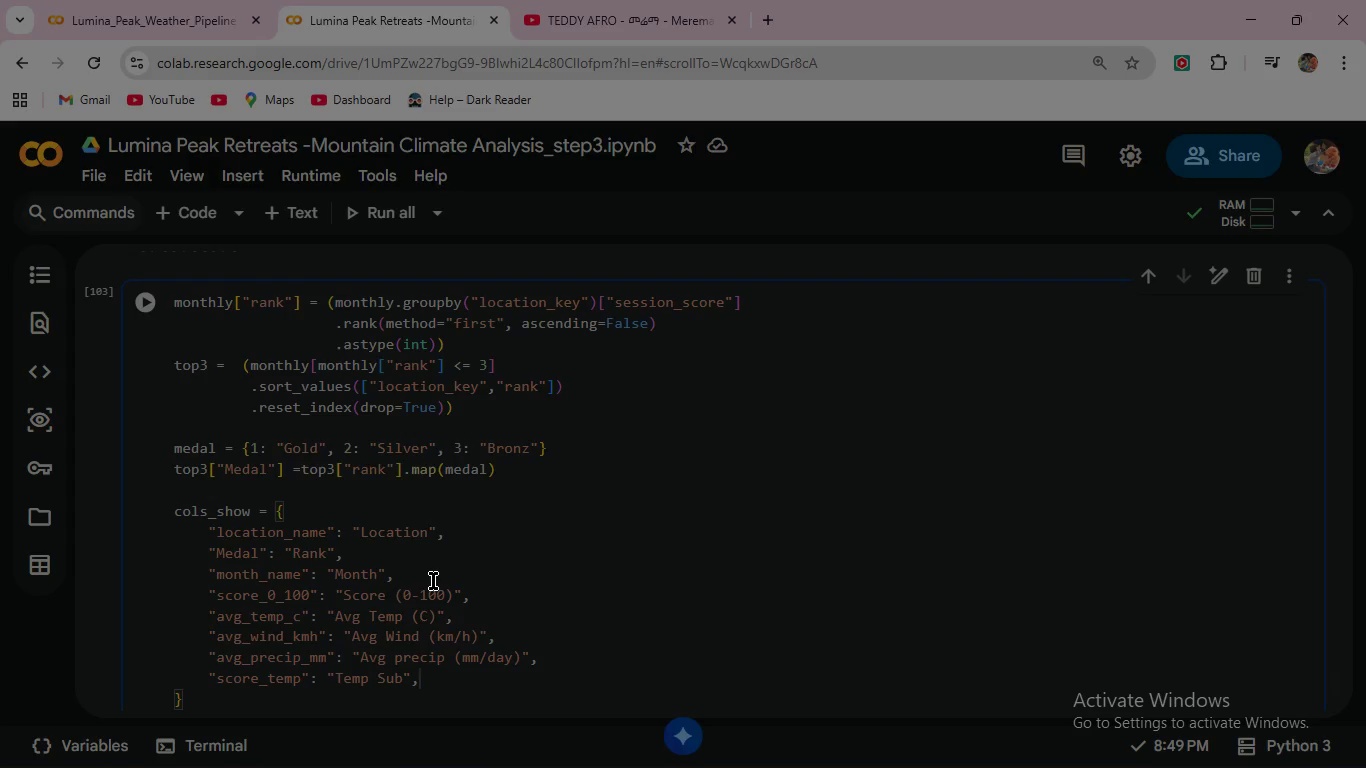 
key(Enter)
 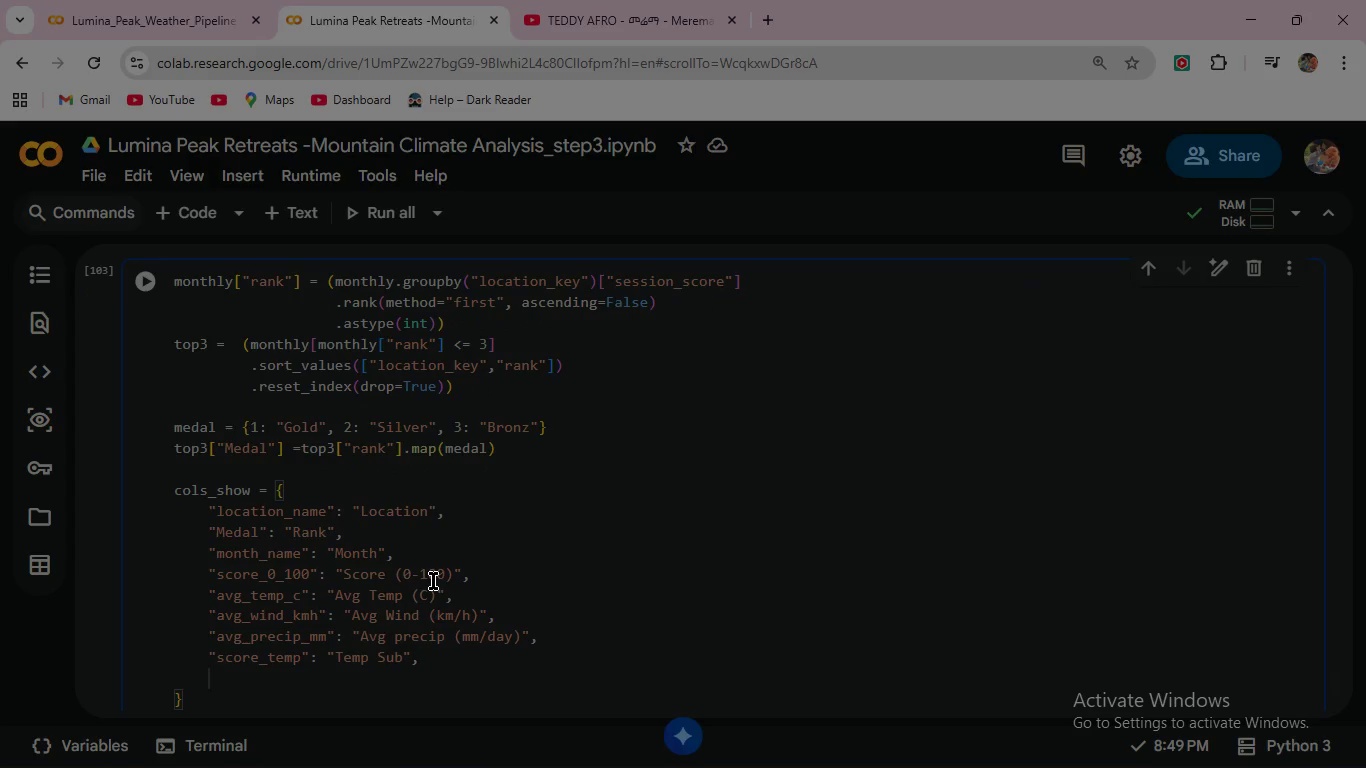 
key(Shift+ShiftRight)
 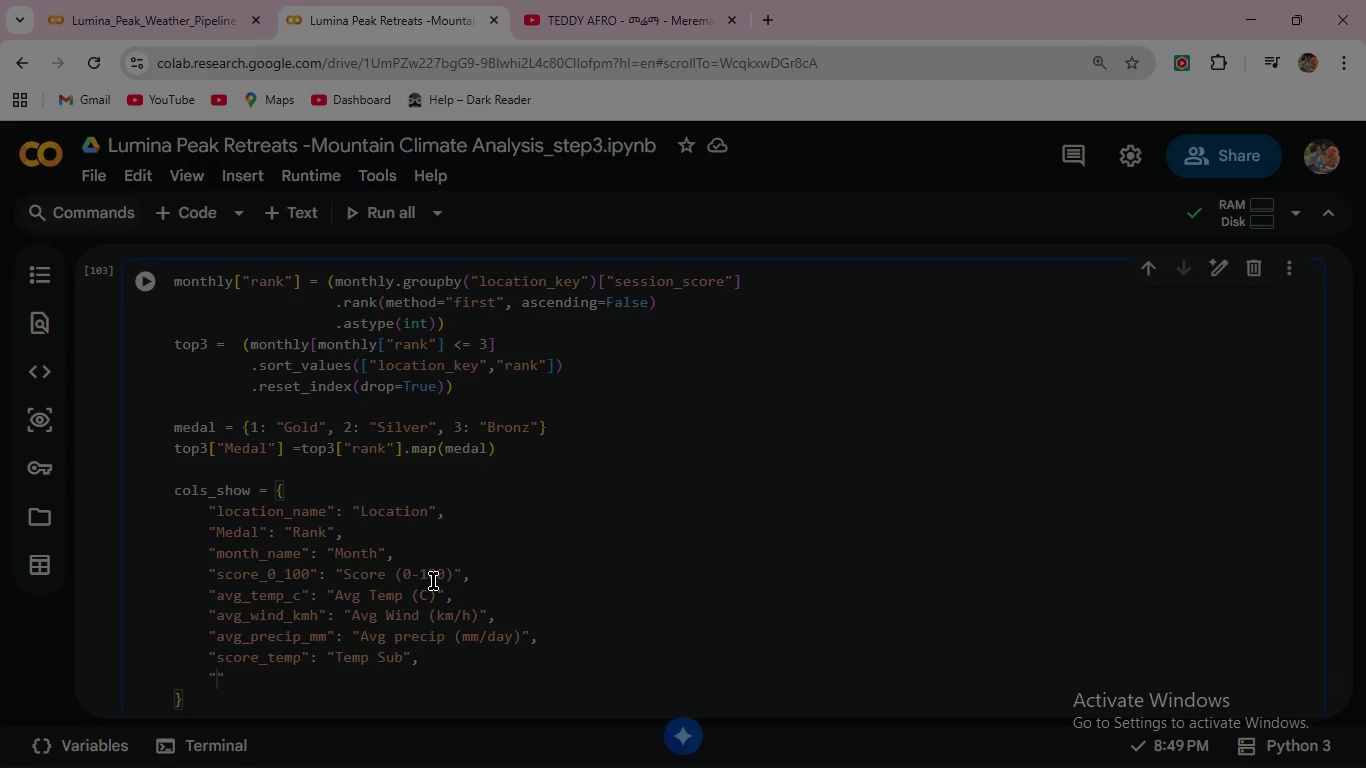 
key(Shift+Quote)
 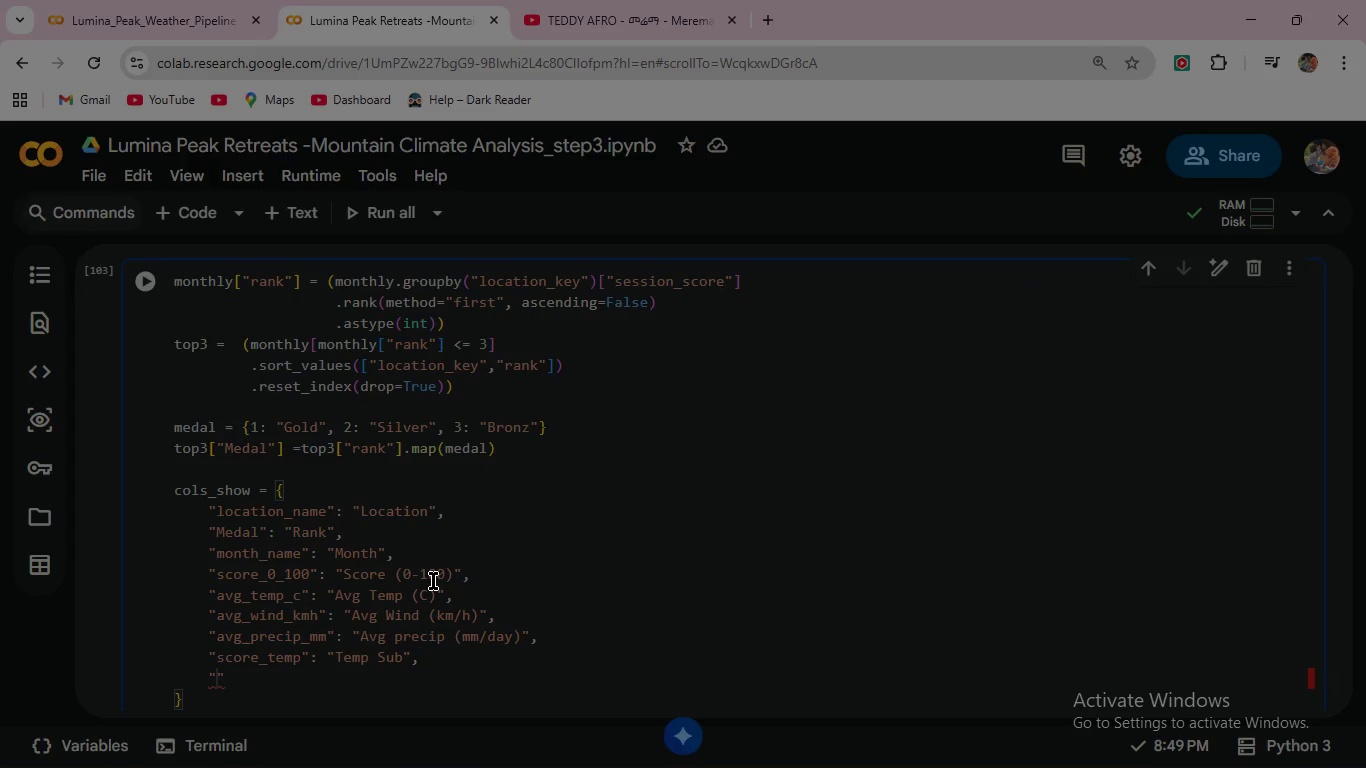 
type(score_wind)
 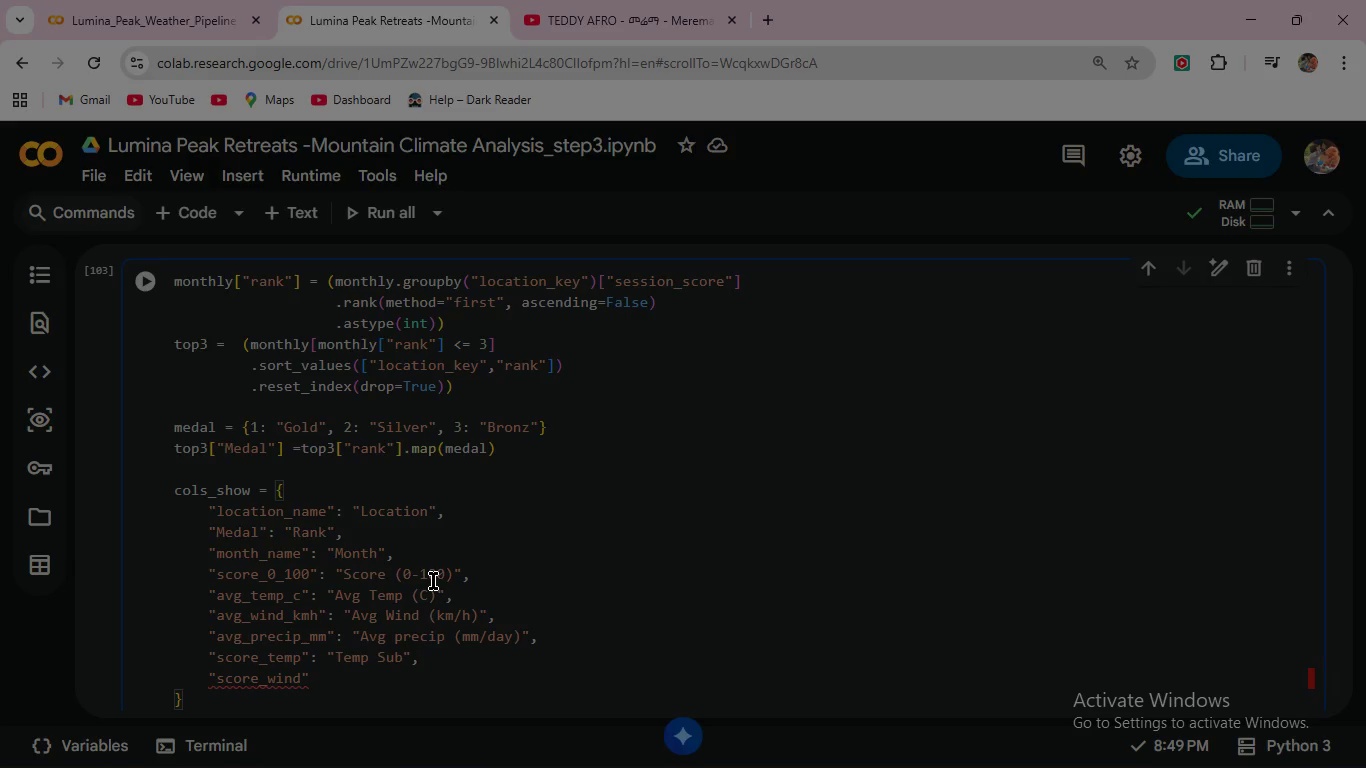 
key(ArrowRight)
 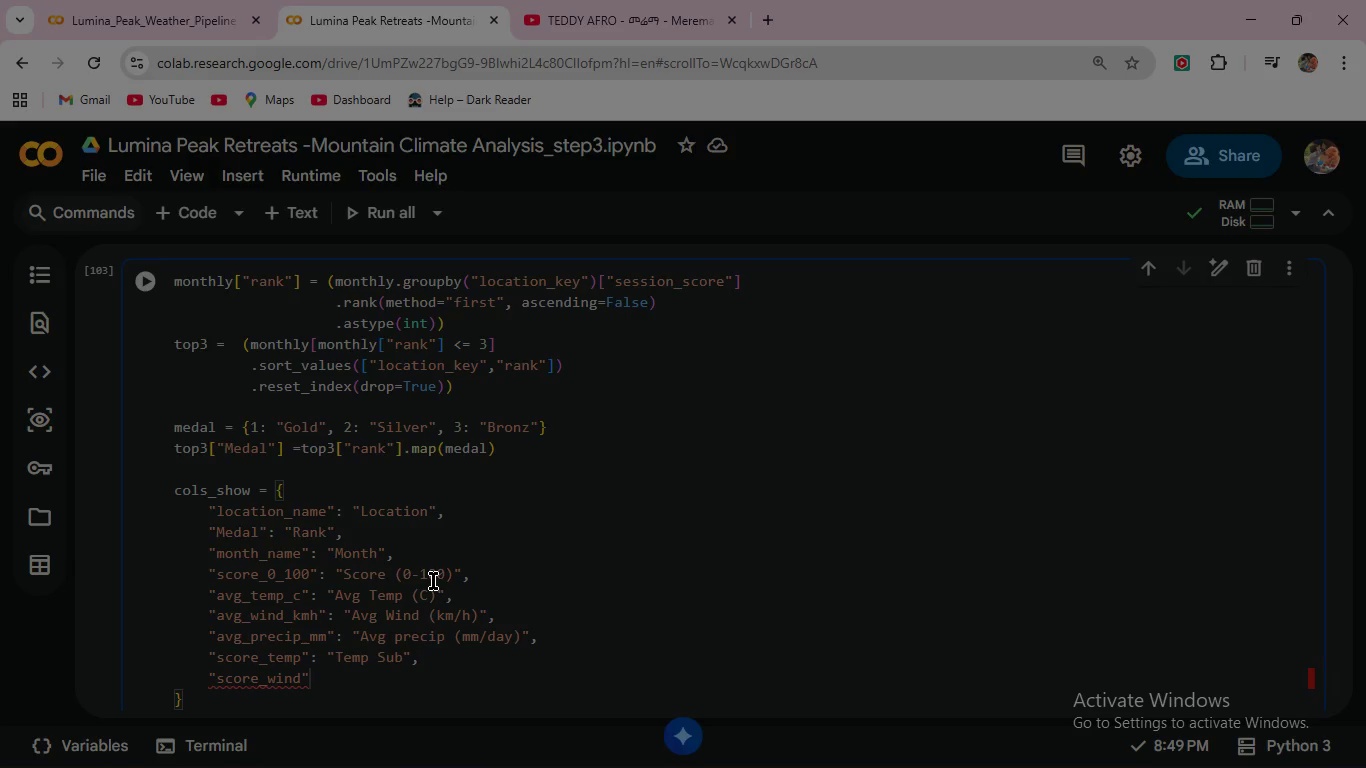 
type(: "Wind Sub)
 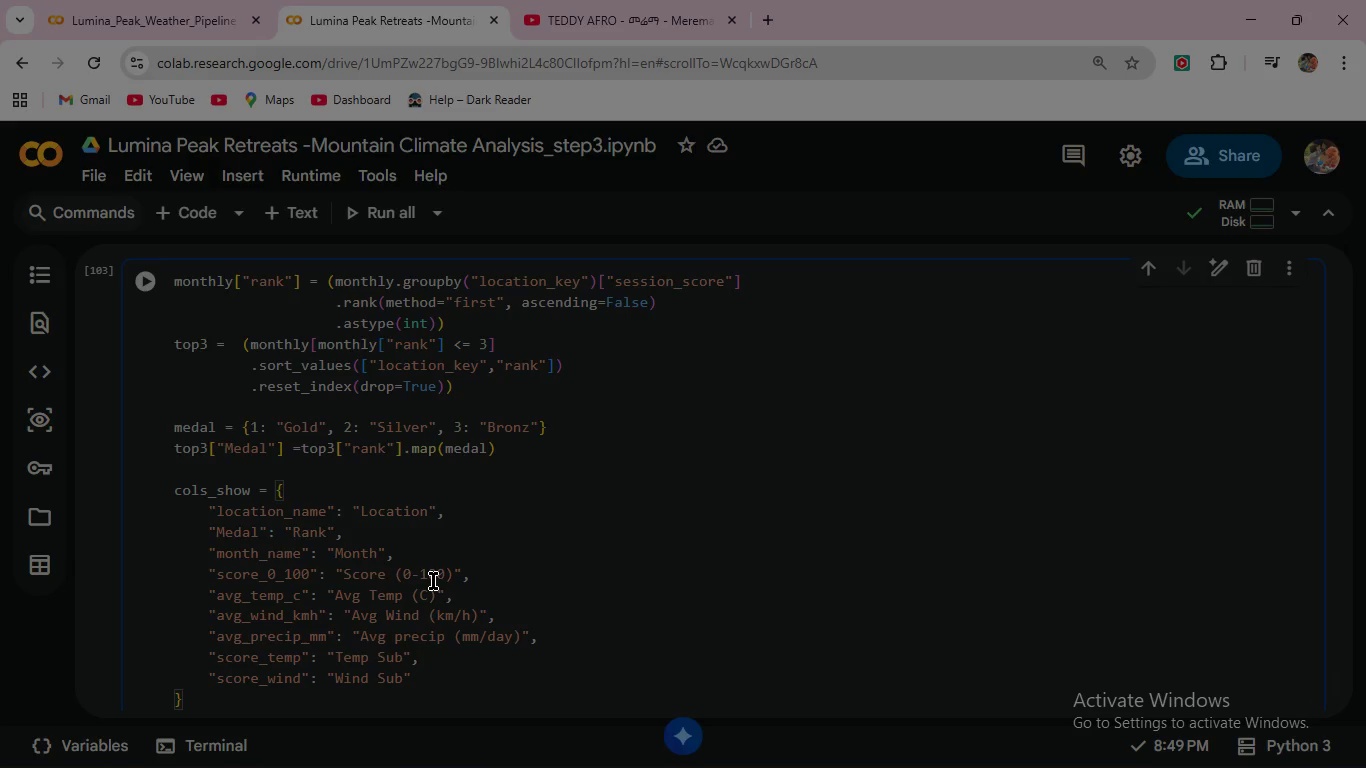 
key(ArrowRight)
 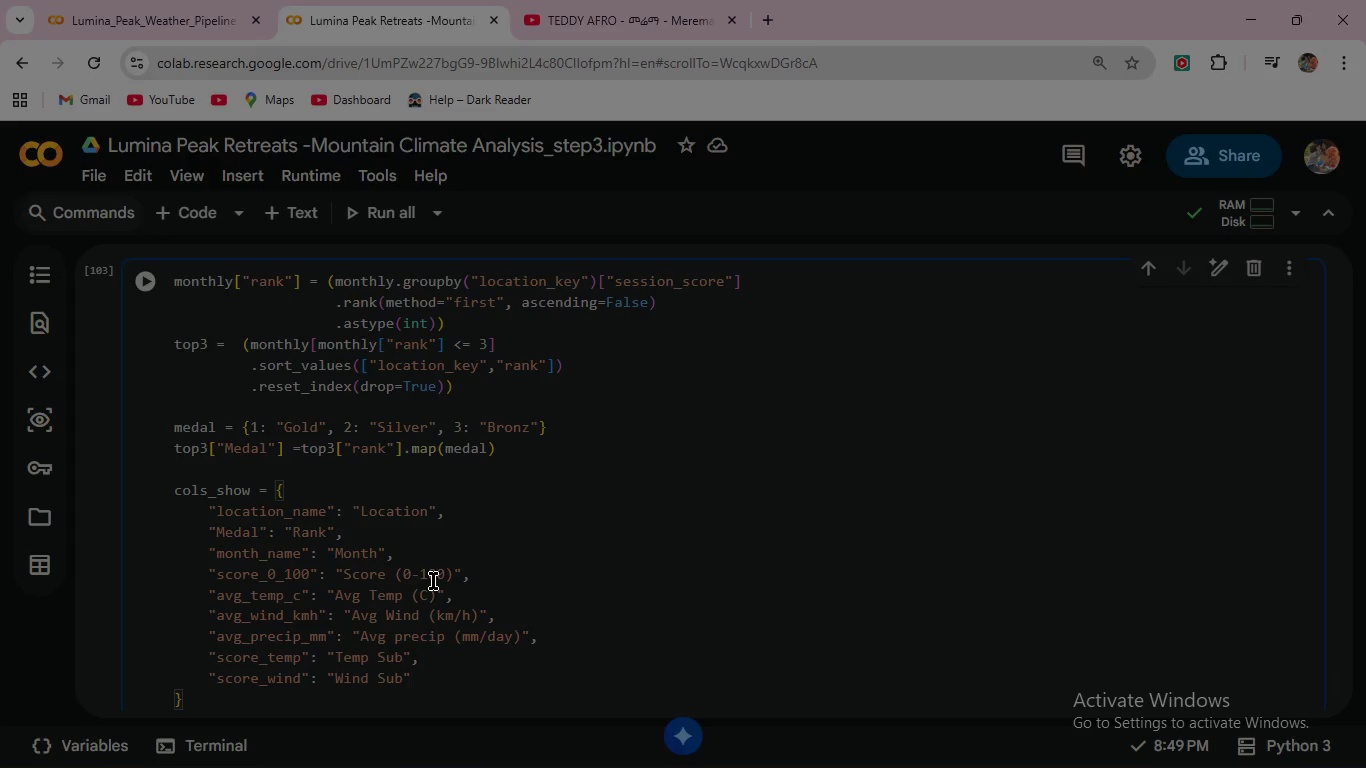 
key(Comma)
 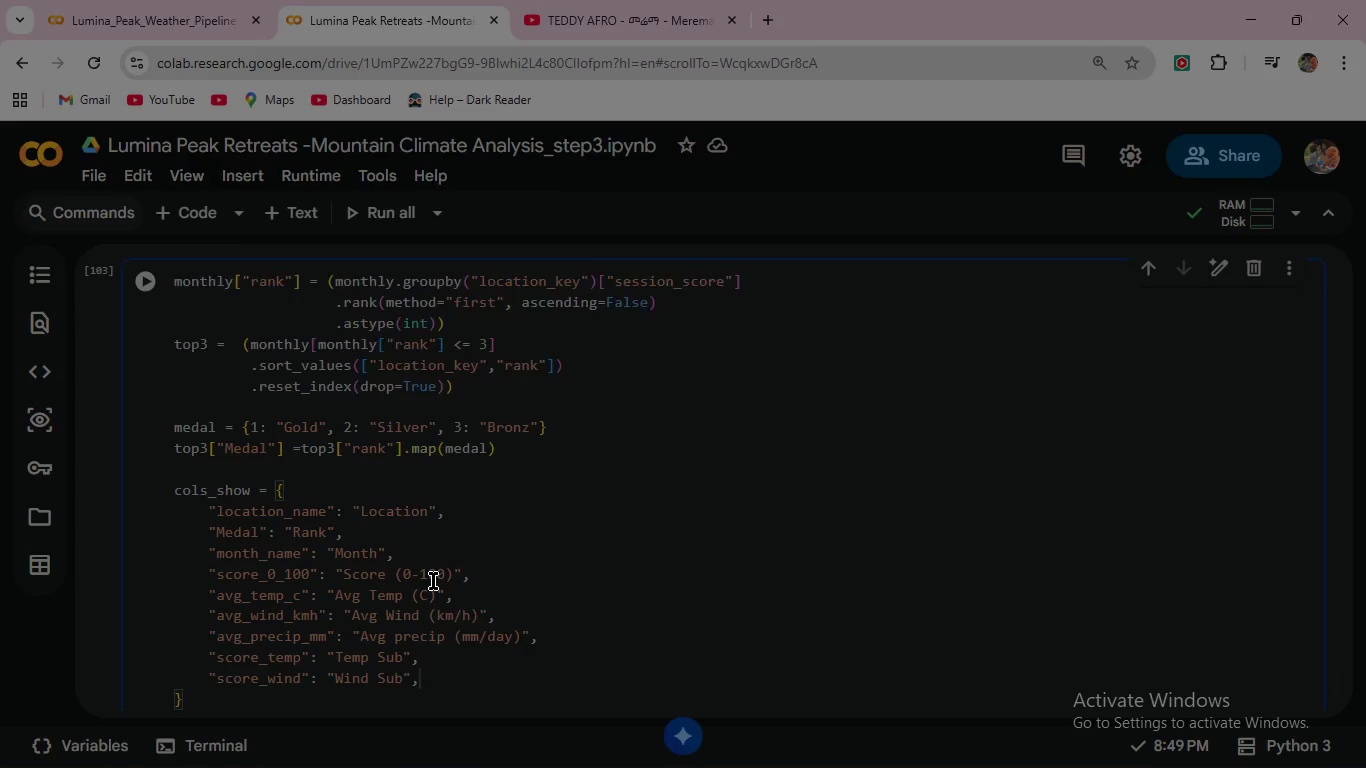 
key(Enter)
 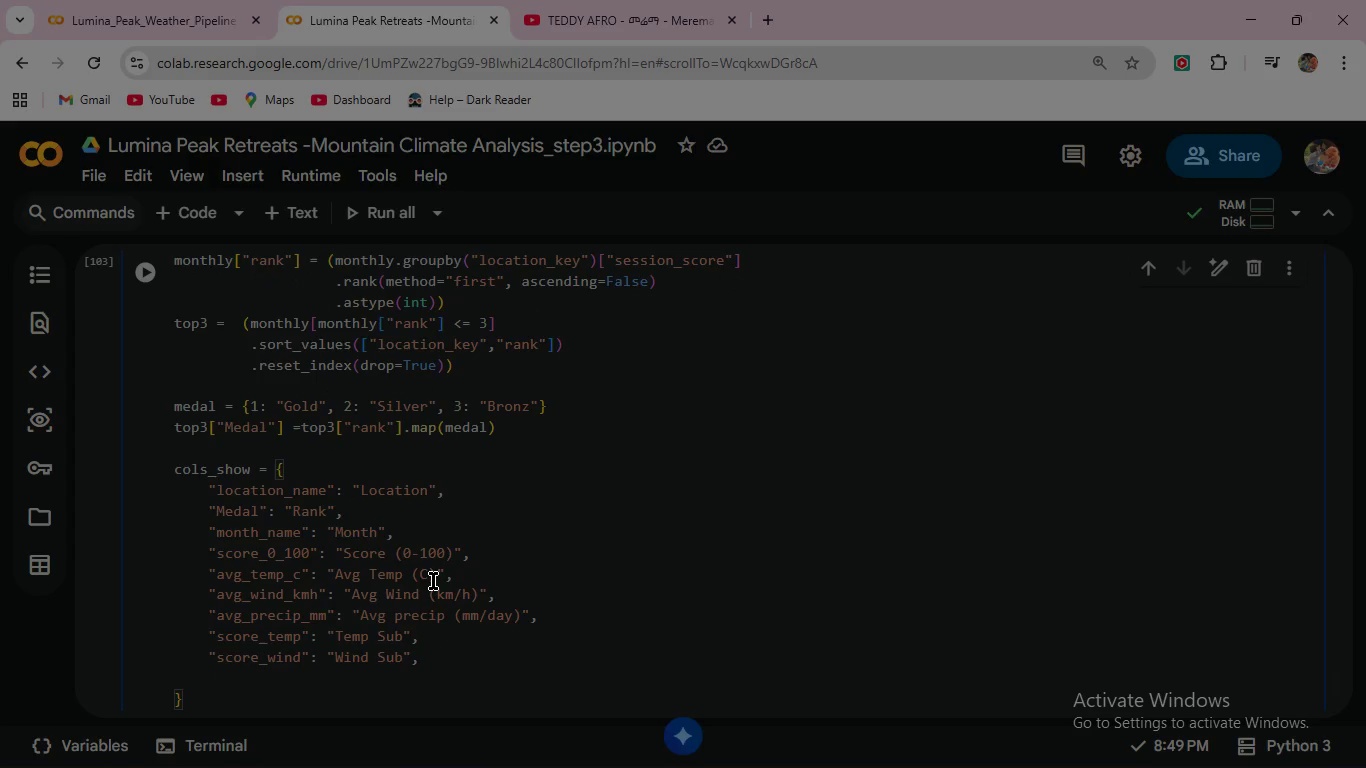 
type("score_precip)
 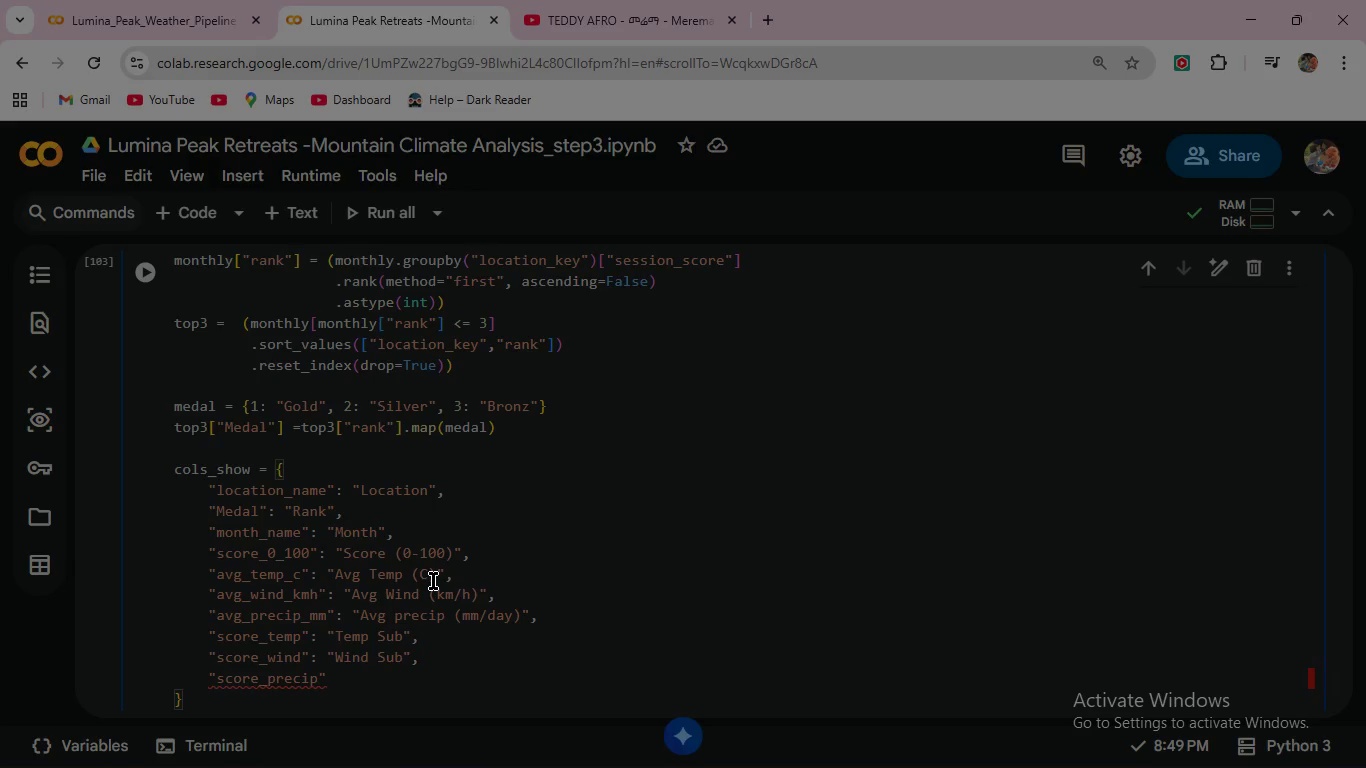 
key(ArrowRight)
 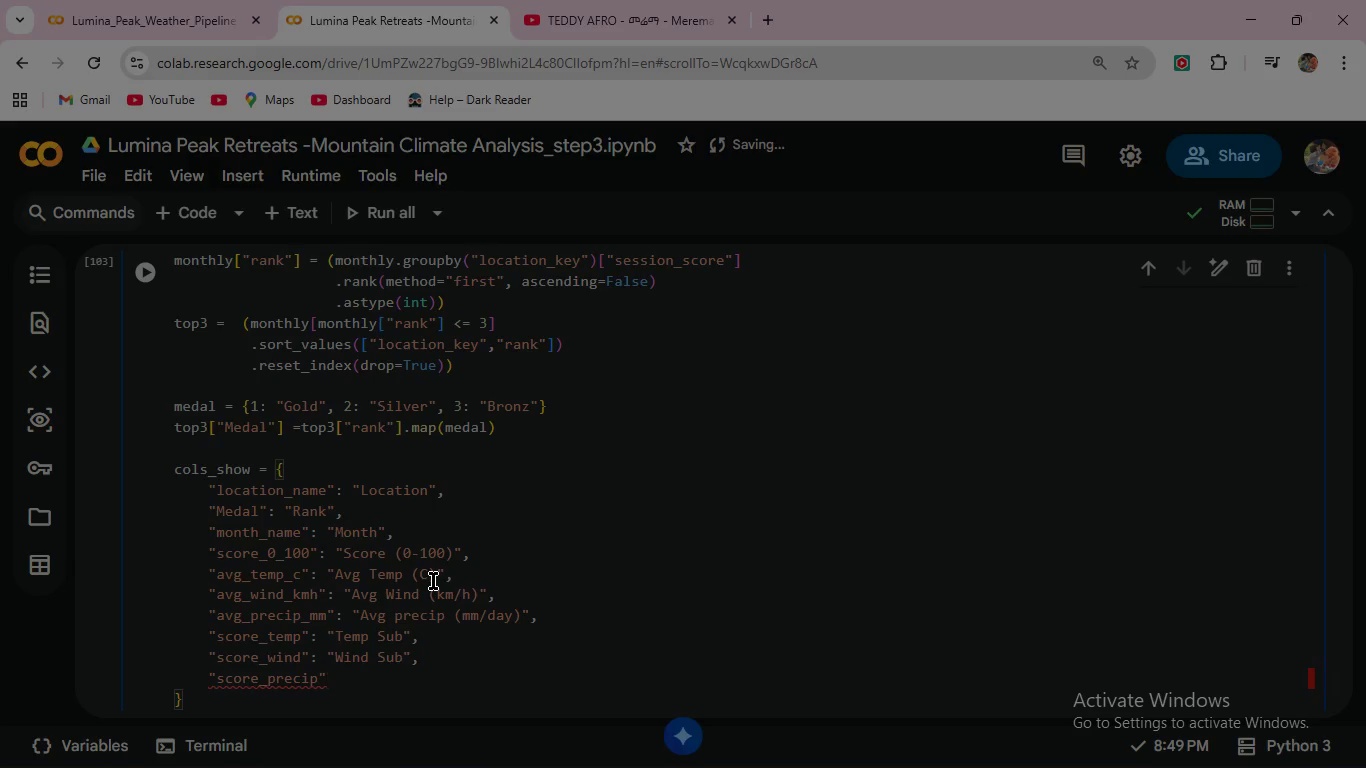 
key(Shift+ShiftRight)
 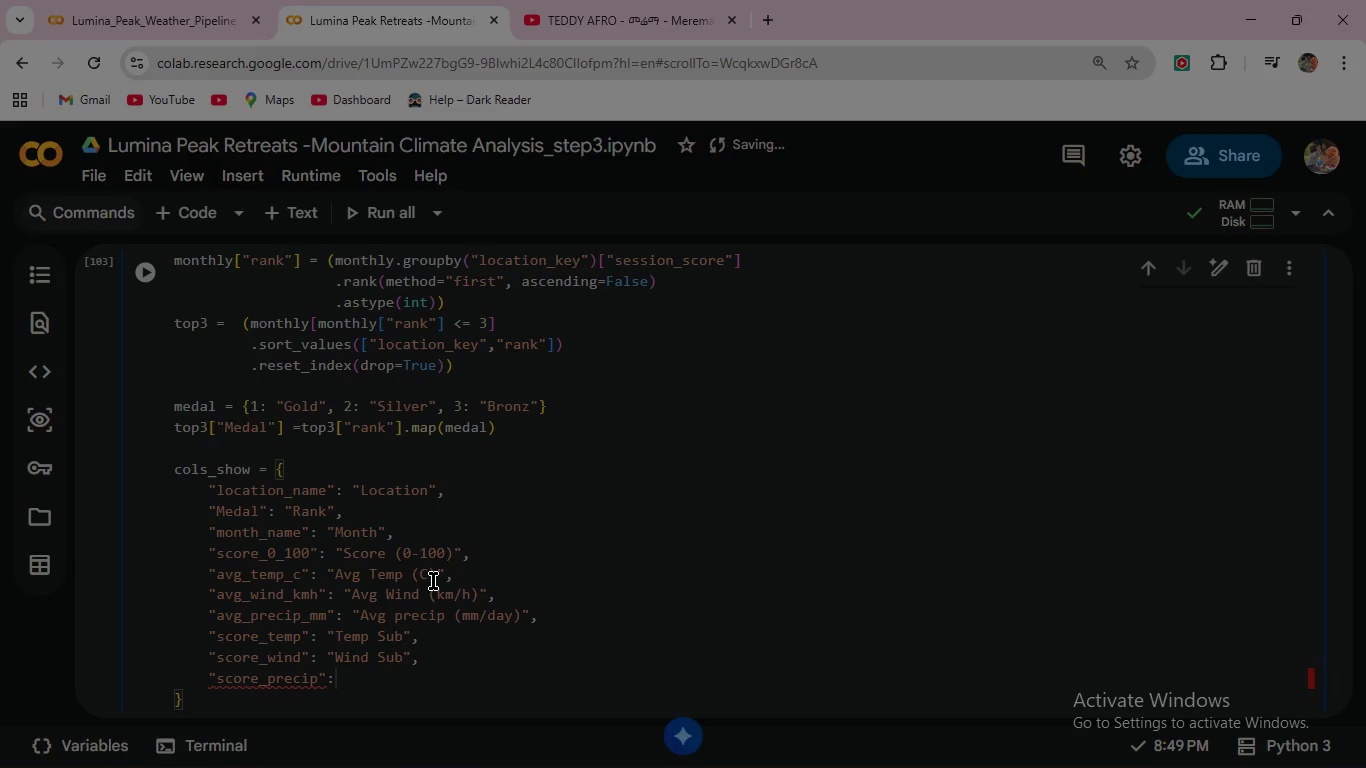 
key(Shift+Semicolon)
 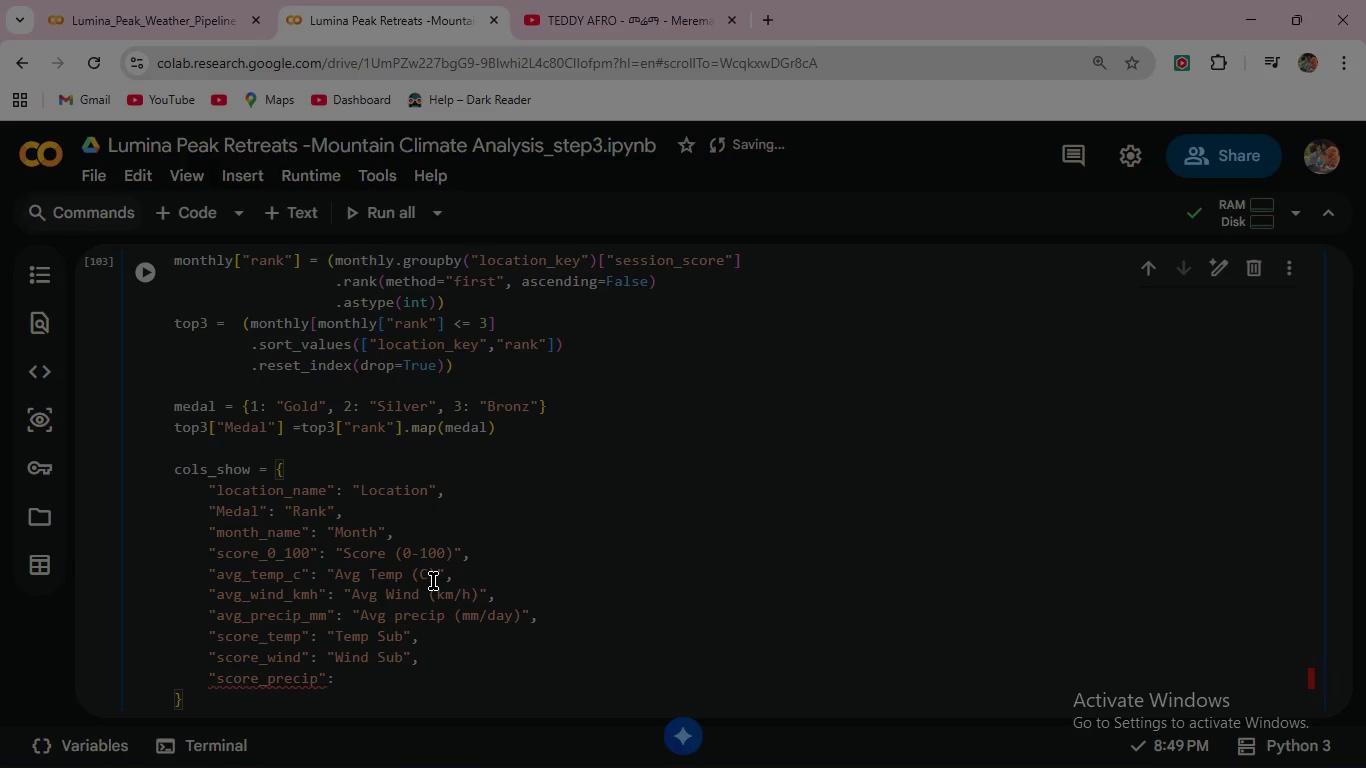 
key(Space)
 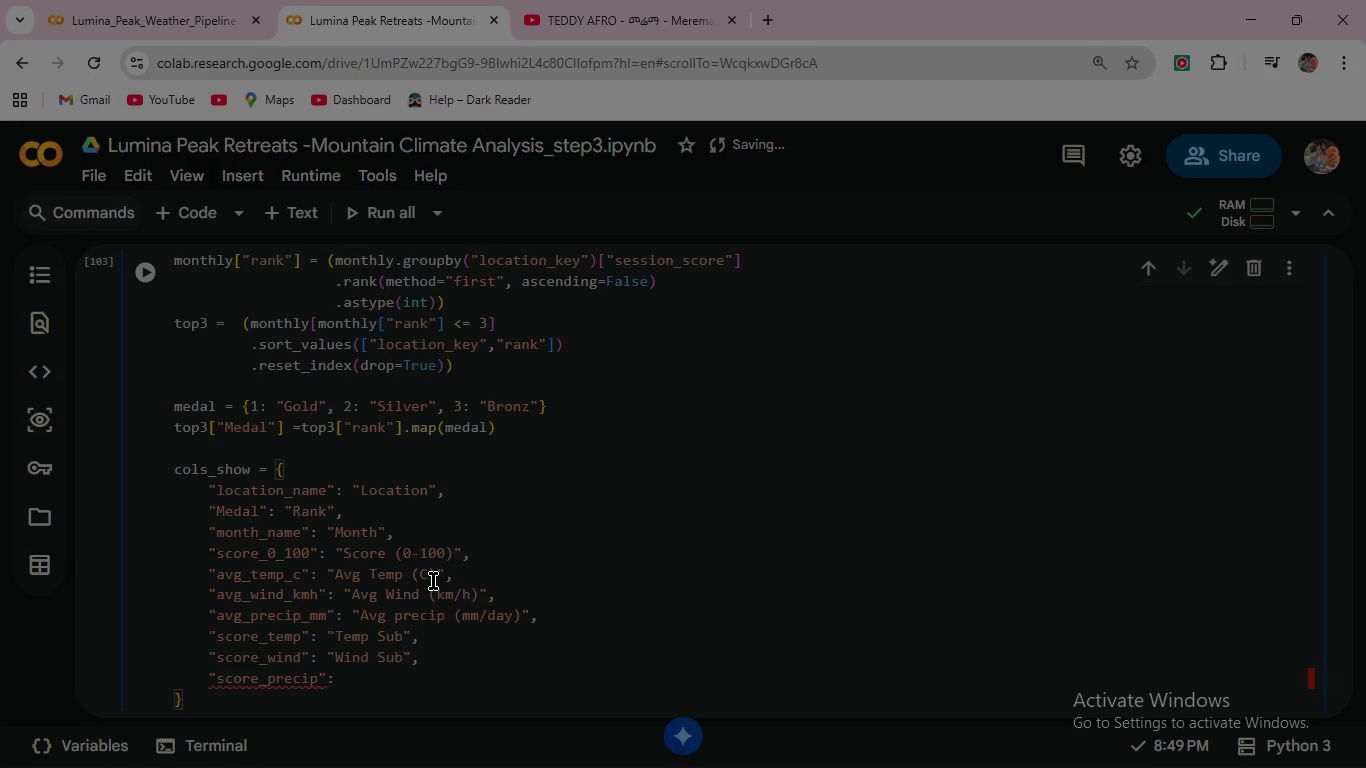 
key(Shift+ShiftRight)
 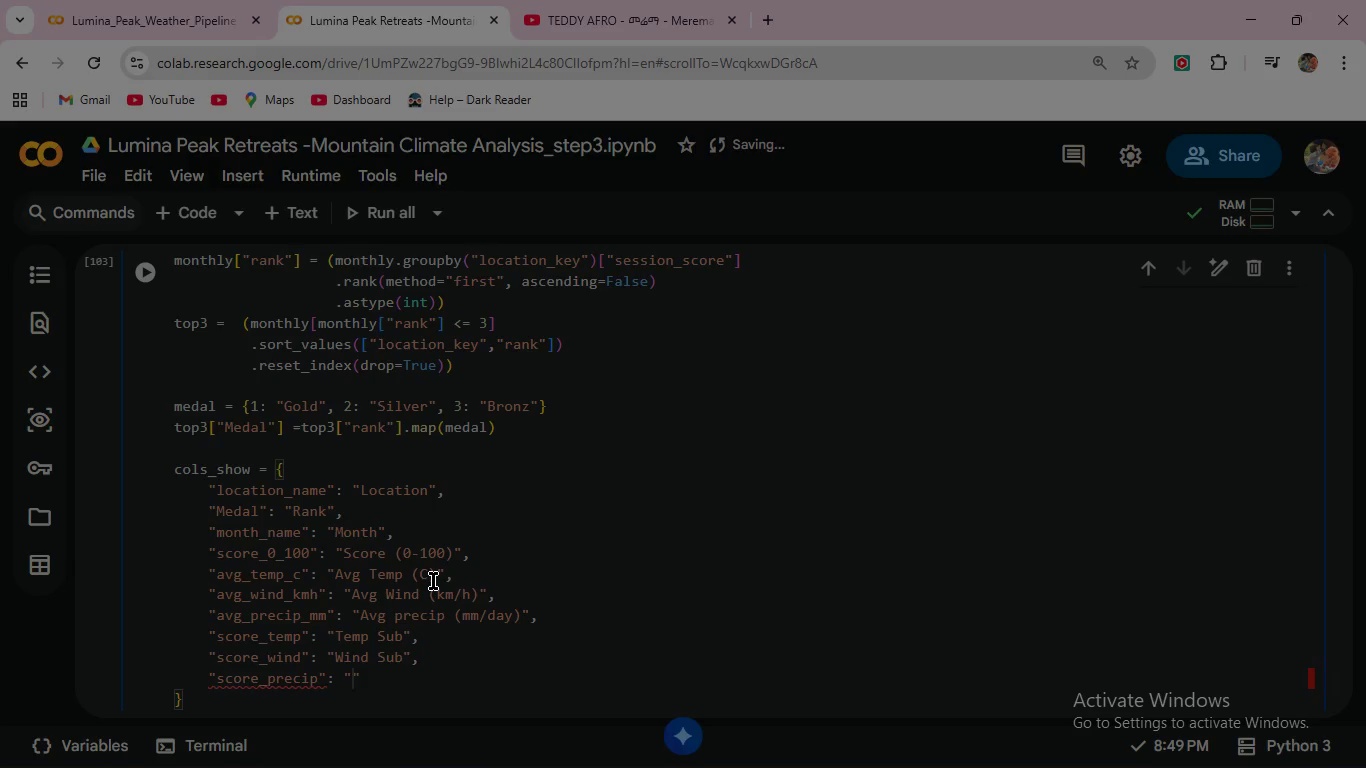 
key(Shift+Quote)
 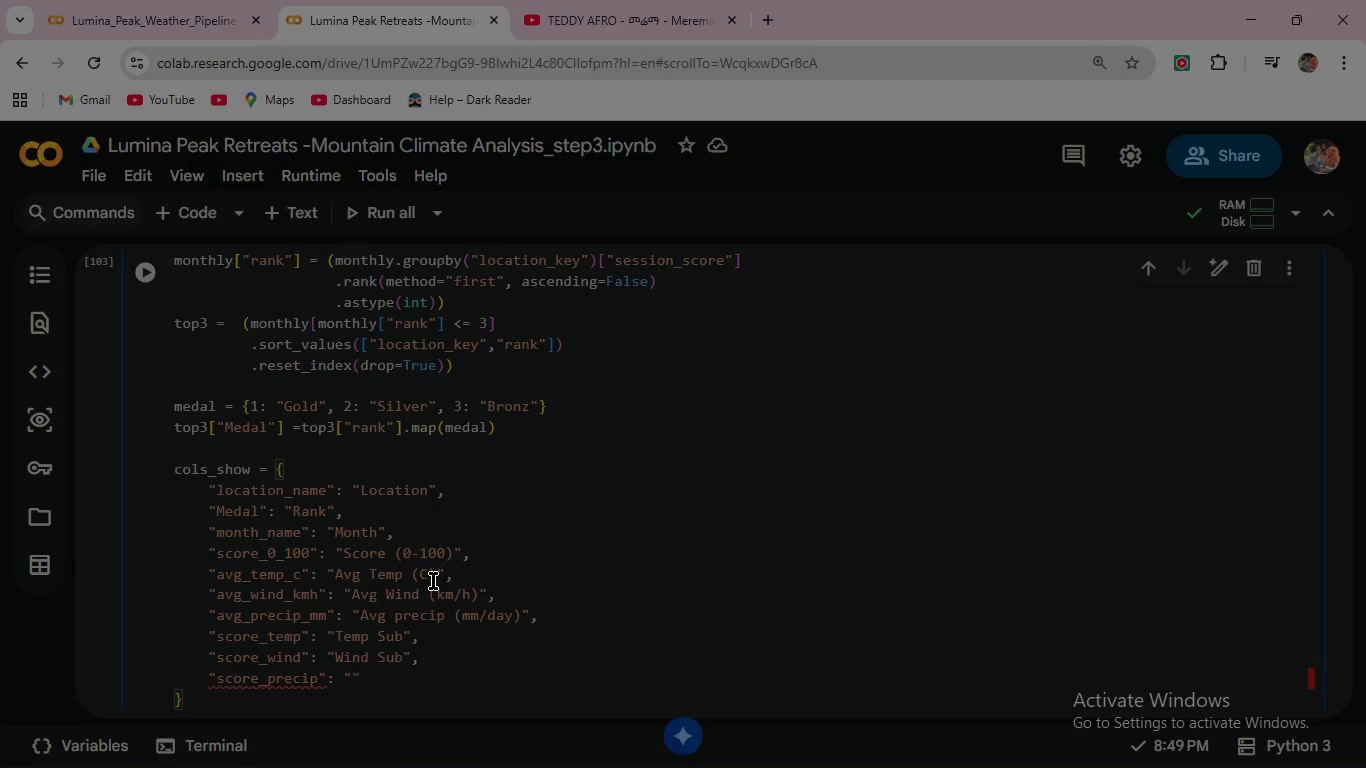 
key(P)
 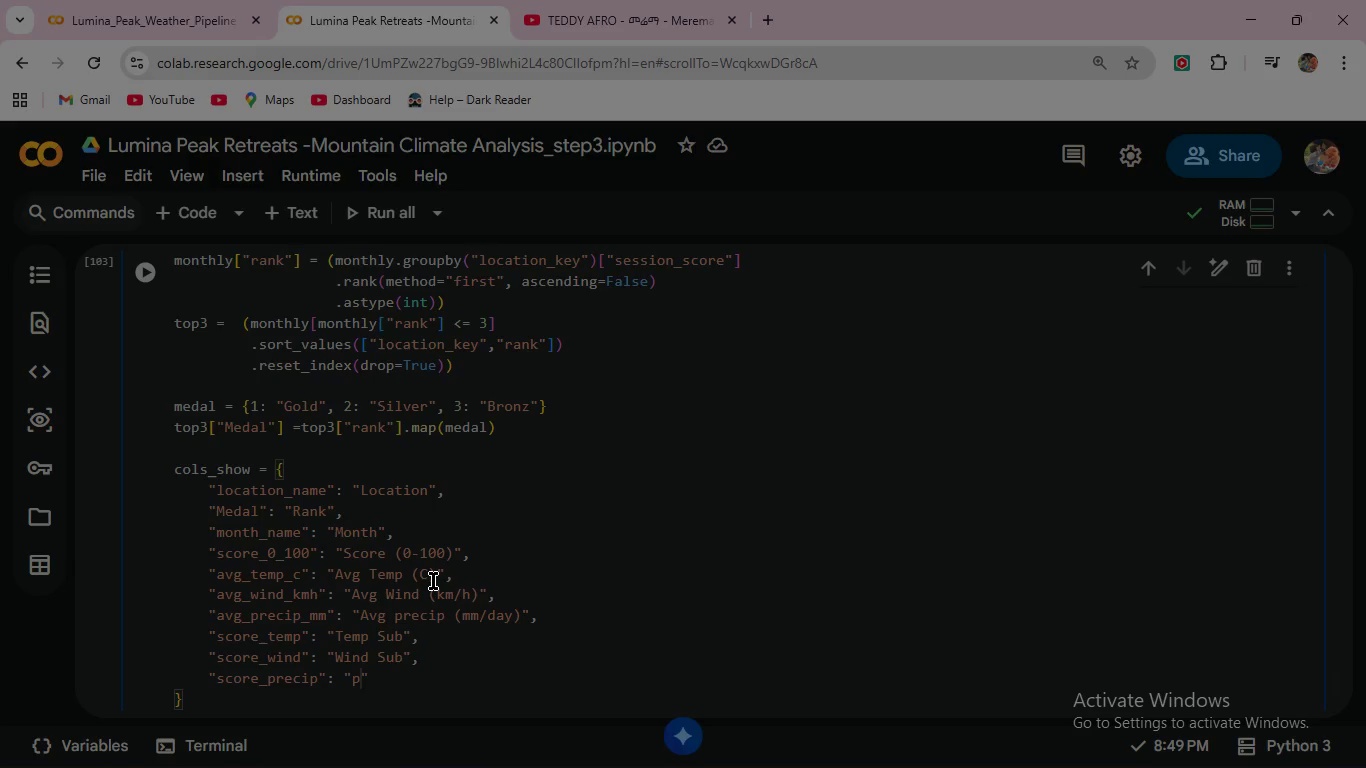 
wait(5.92)
 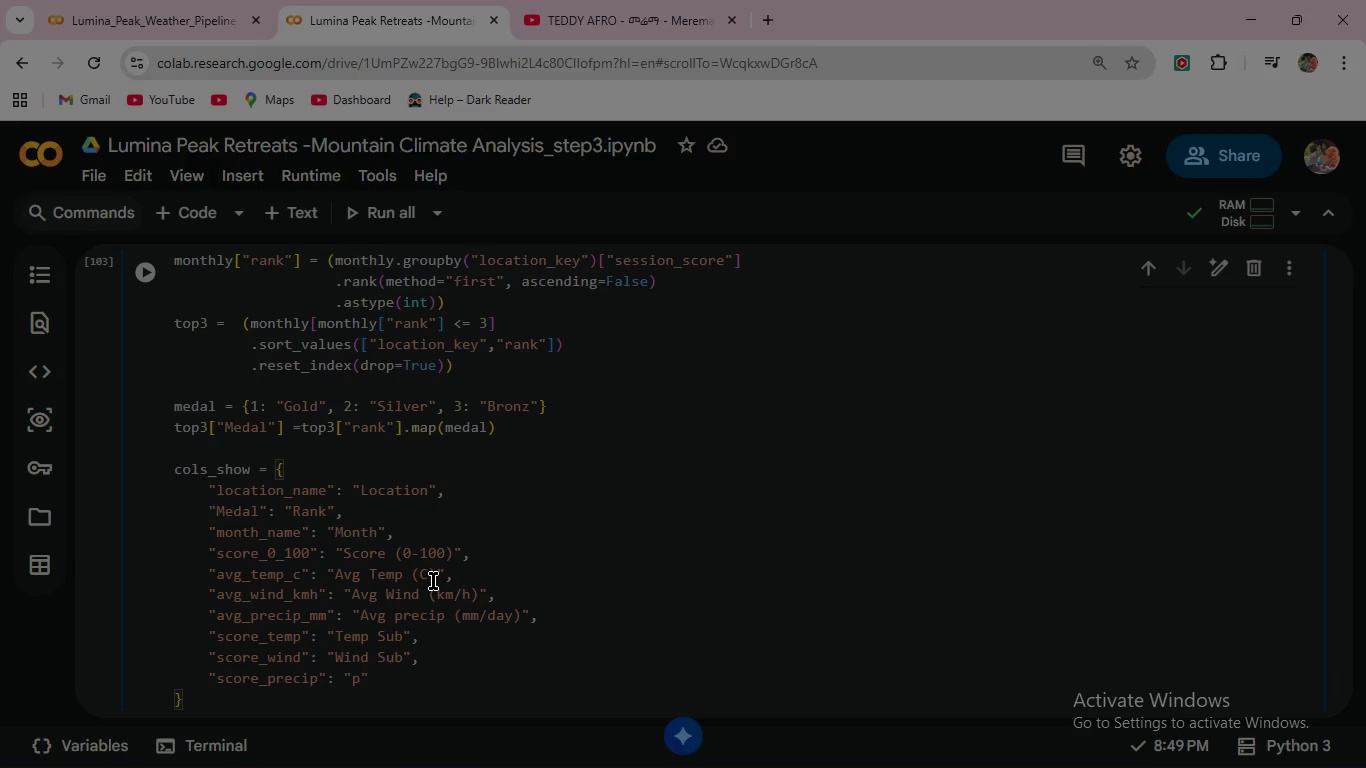 
key(Backspace)
type(Precip Sub)
 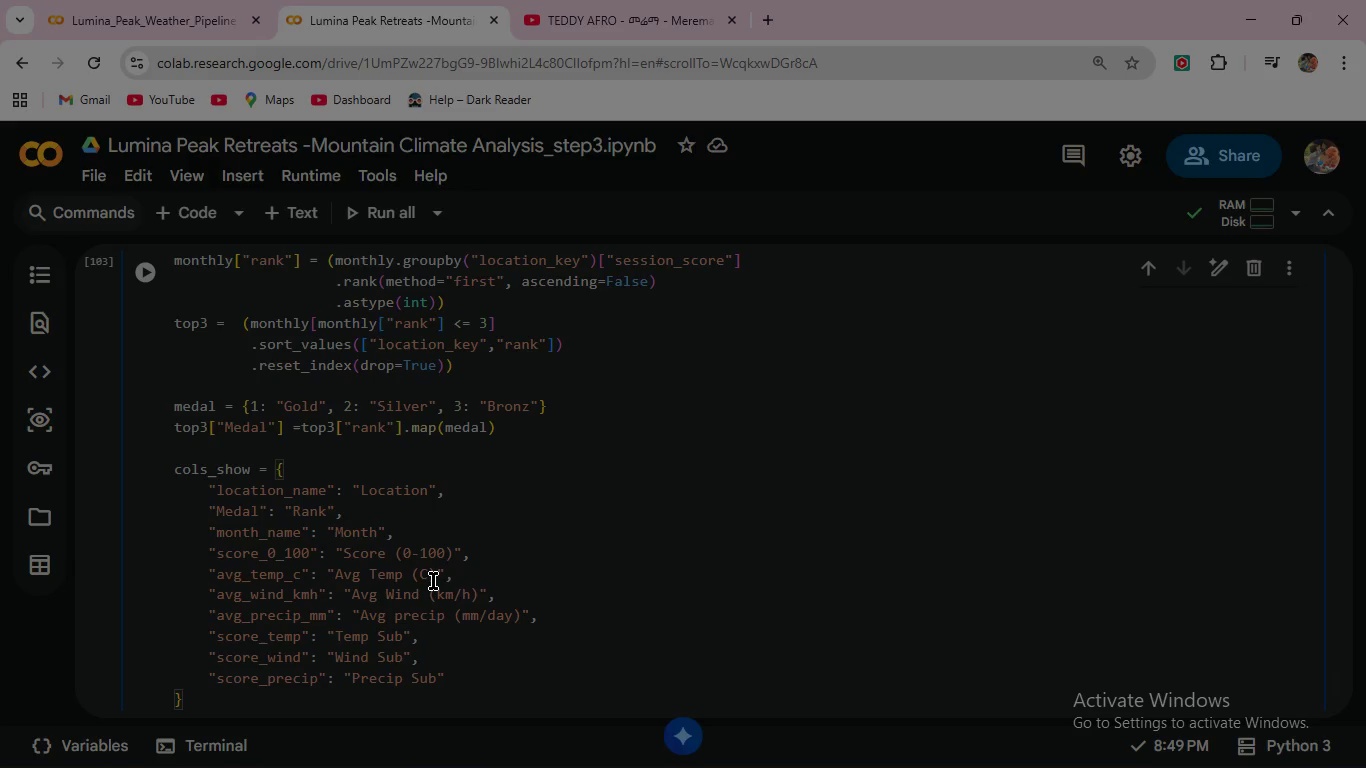 
key(ArrowRight)
 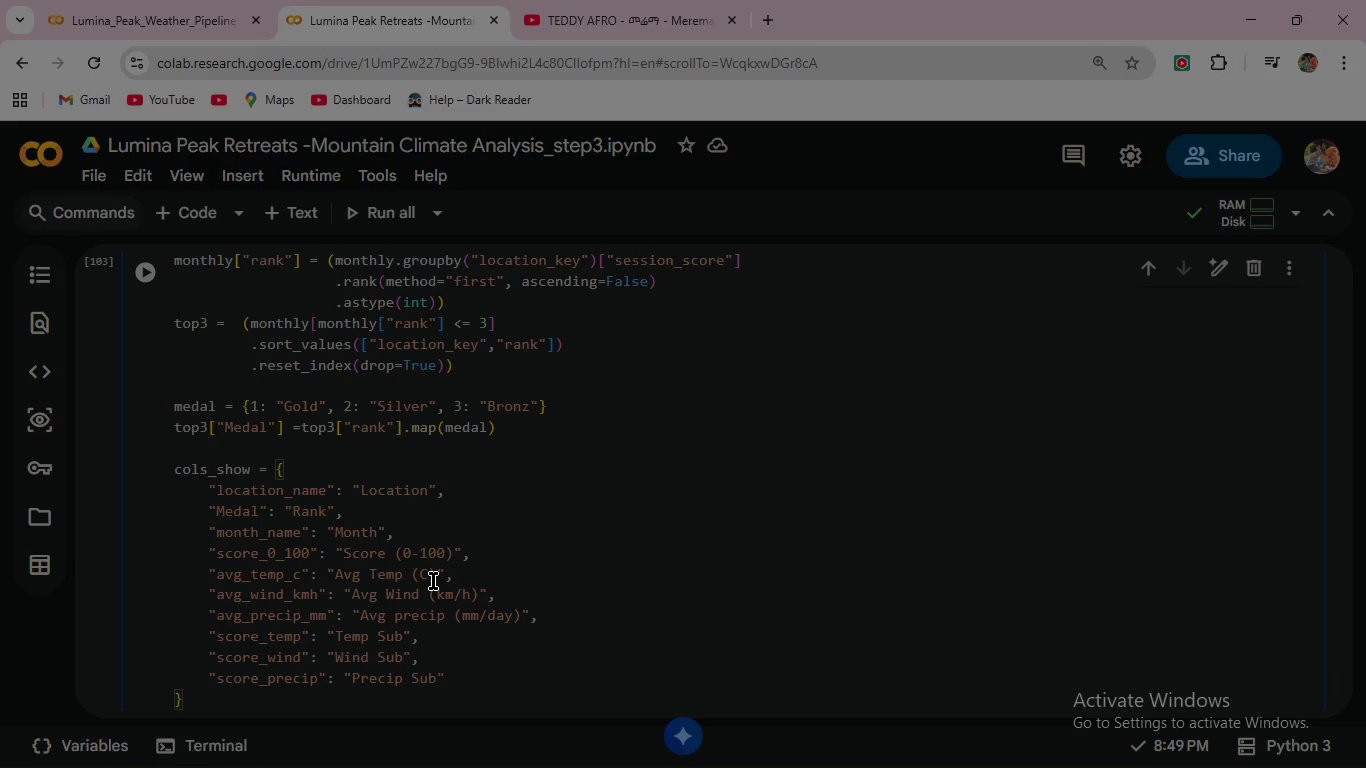 
key(Comma)
 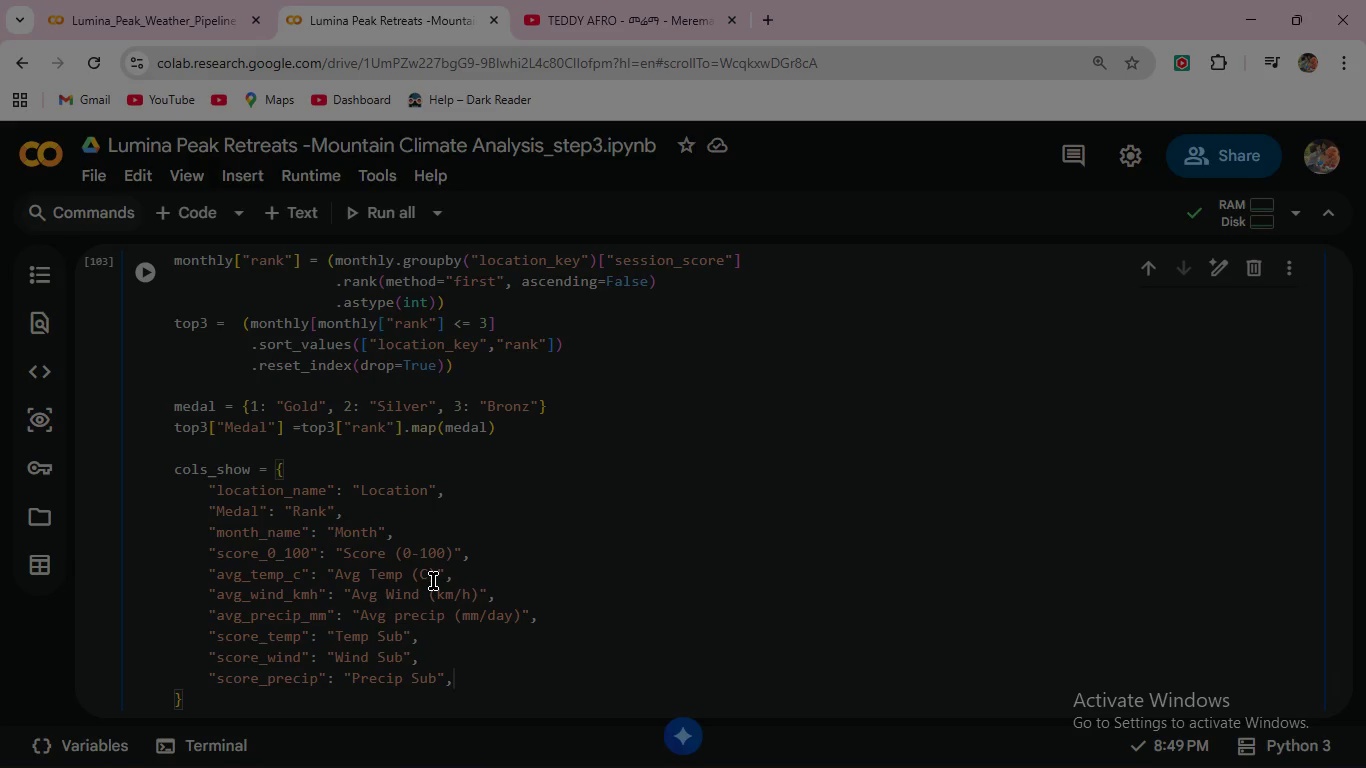 
wait(10.42)
 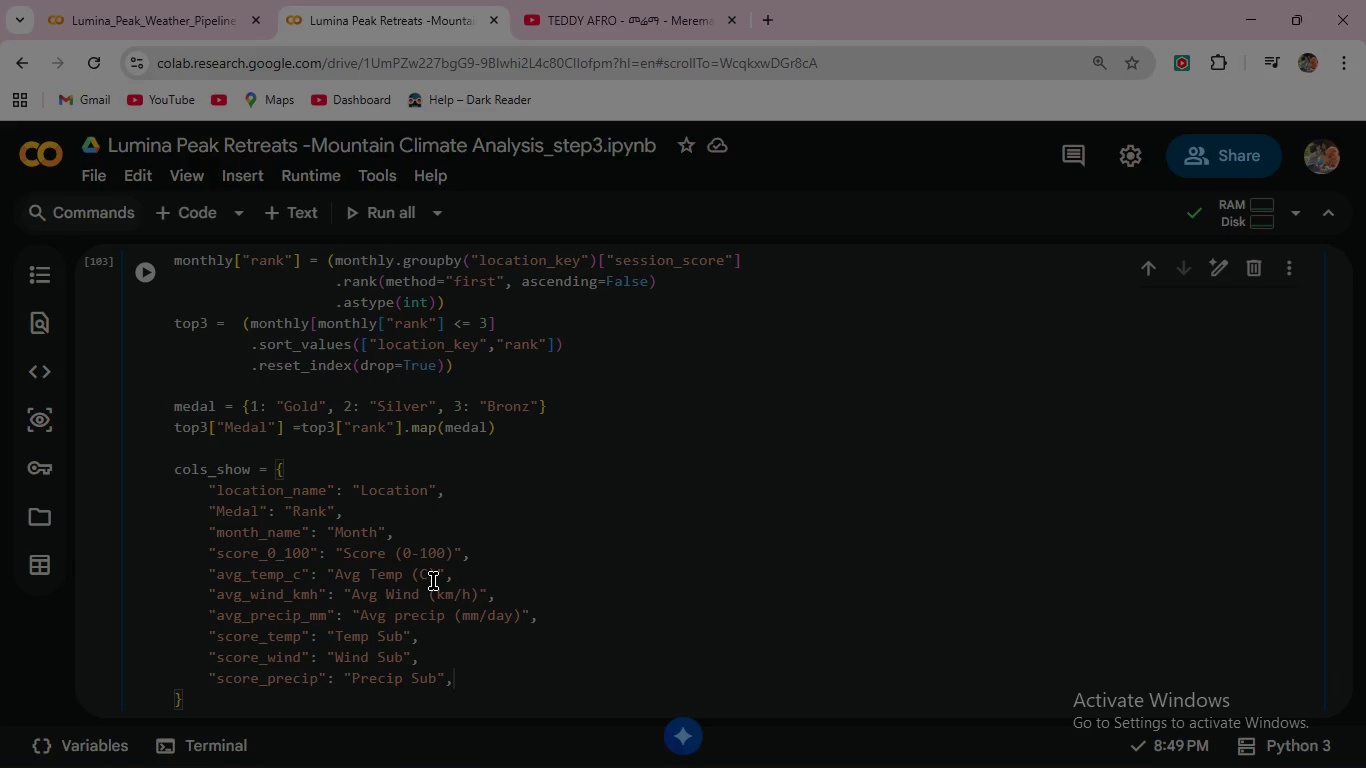 
left_click([149, 275])
 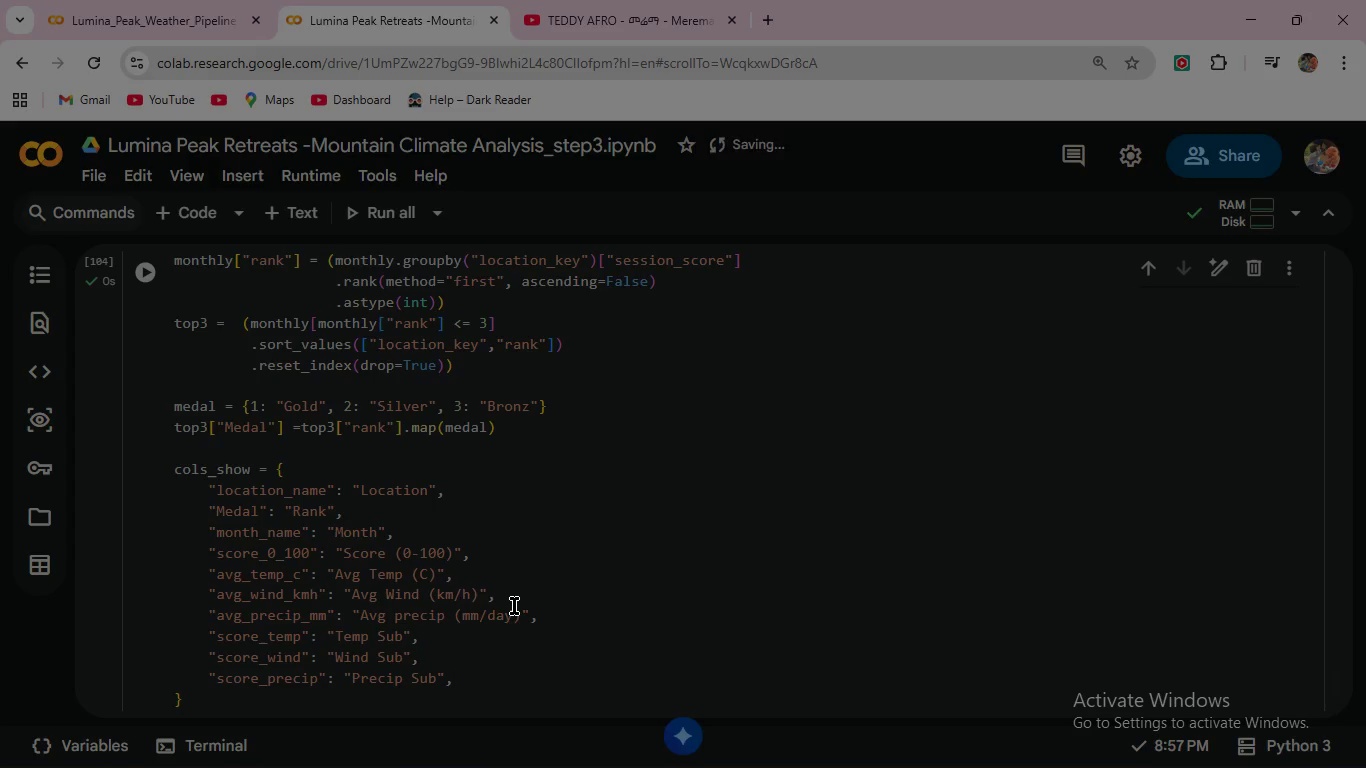 
scroll: coordinate [515, 606], scroll_direction: down, amount: 2.0
 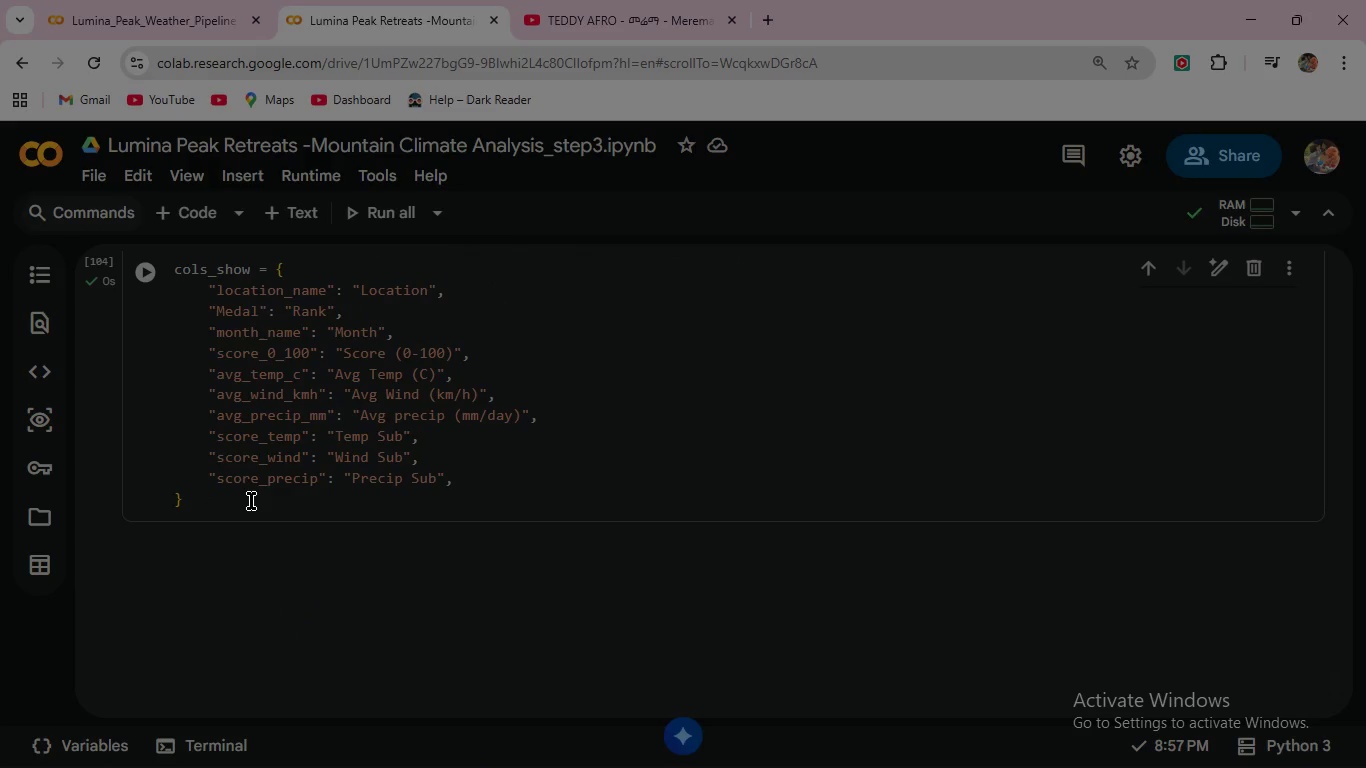 
left_click([251, 501])
 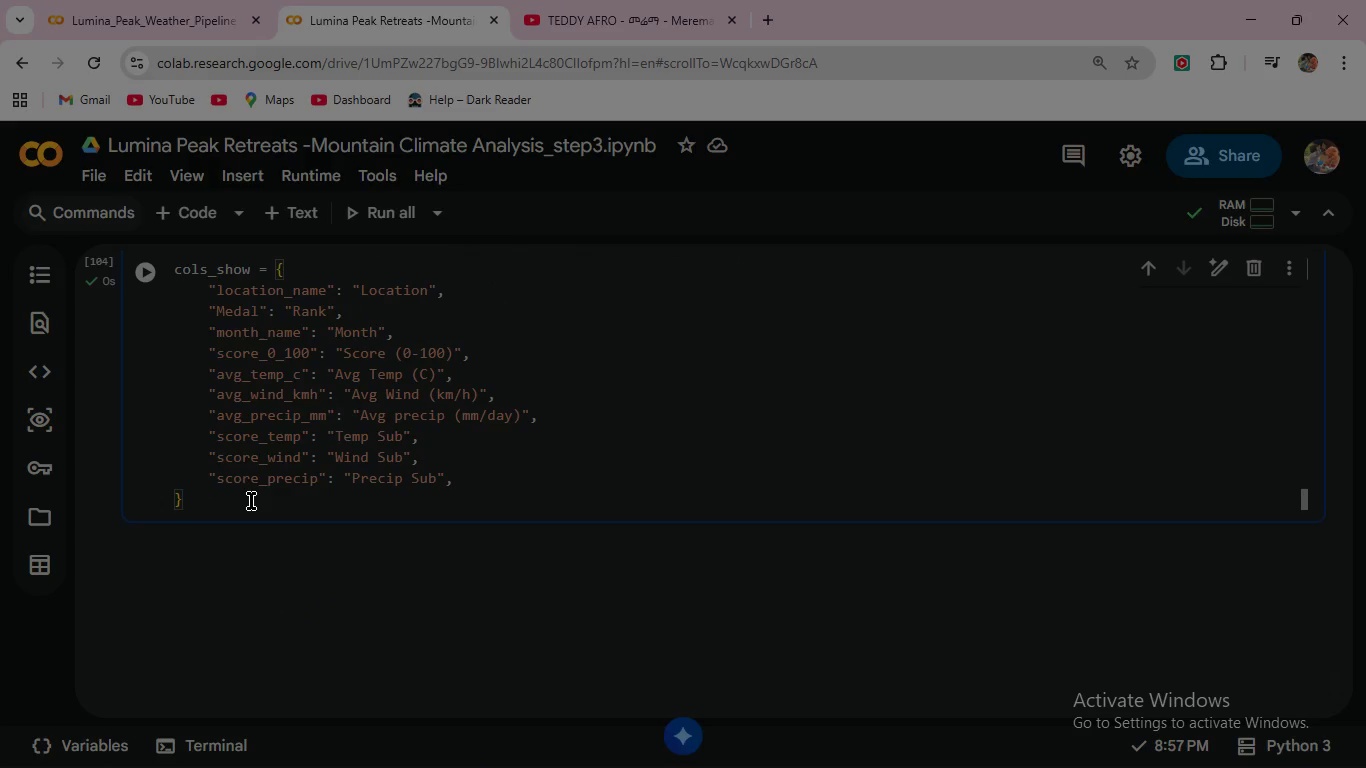 
left_click([251, 501])
 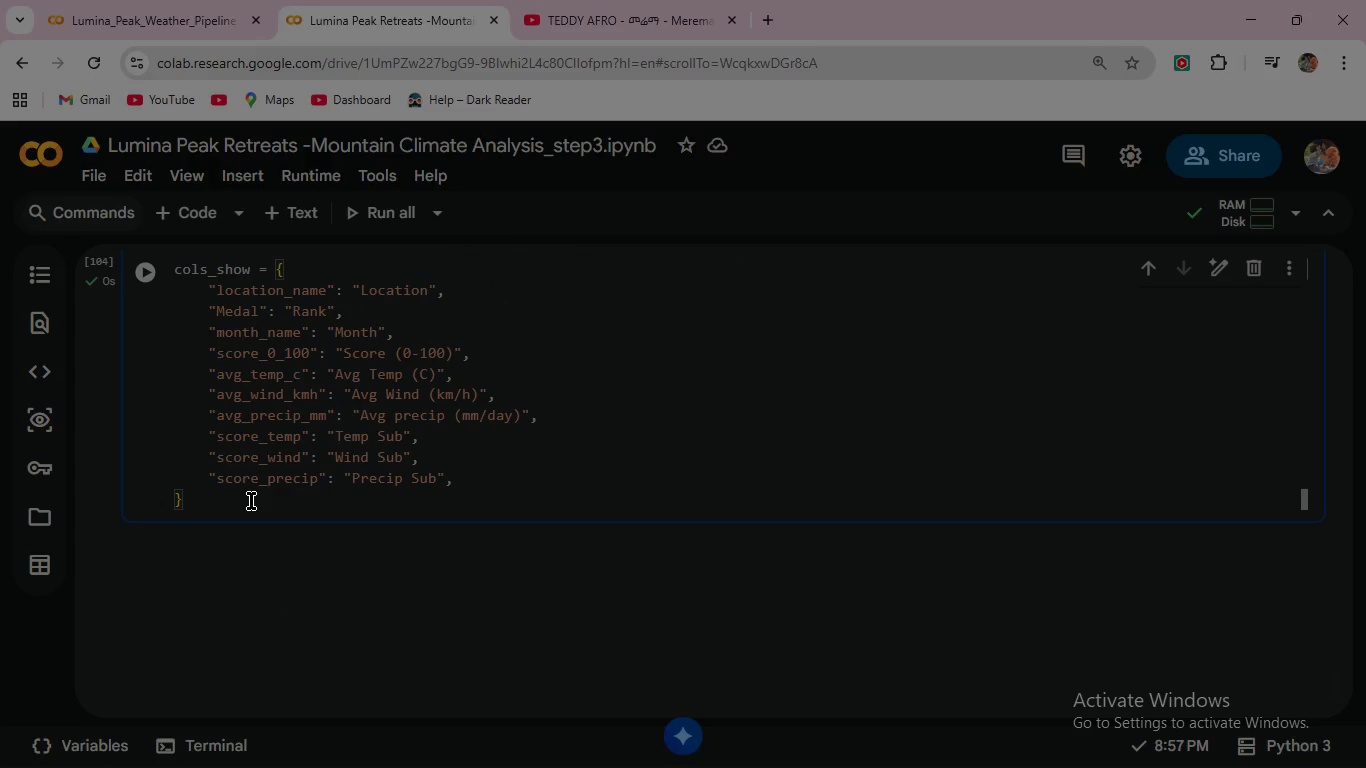 
key(Enter)
 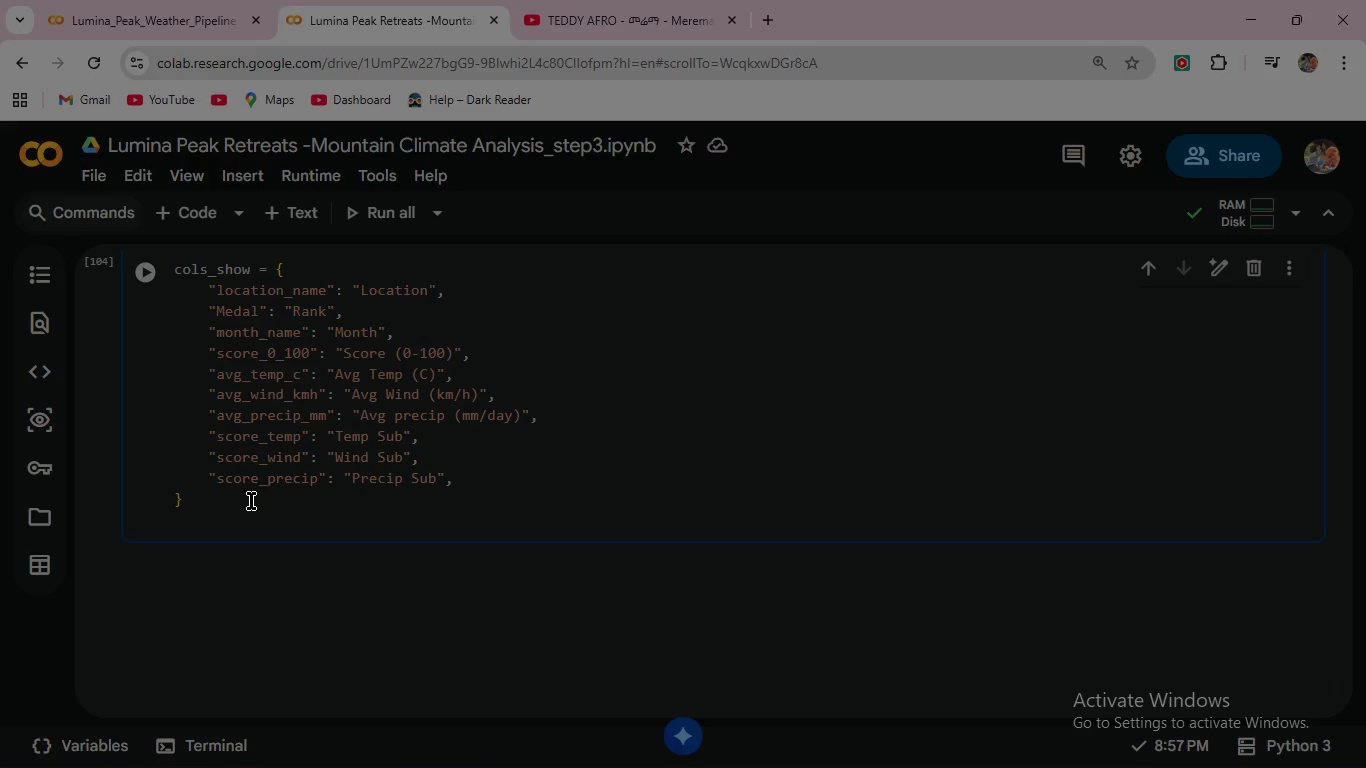 
key(Enter)
 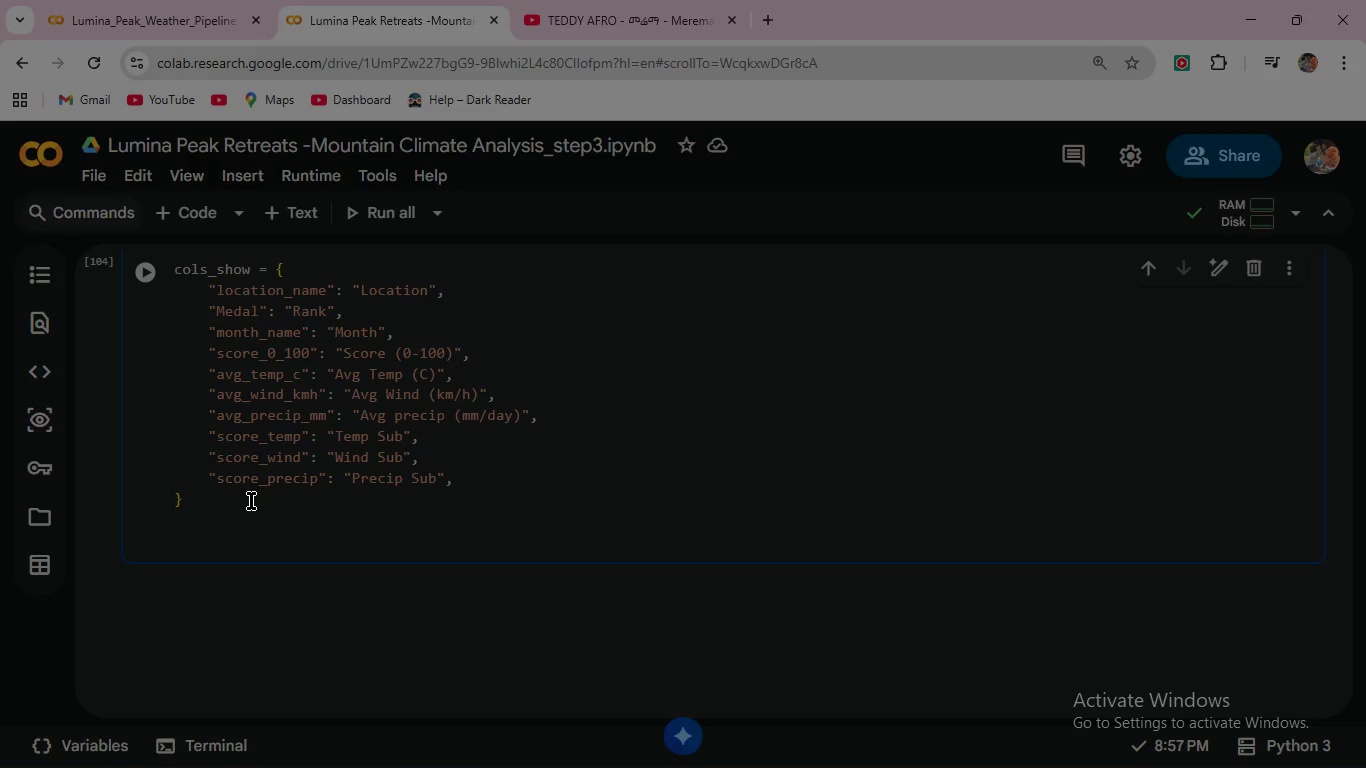 
type(summary = top3[list(cols)
 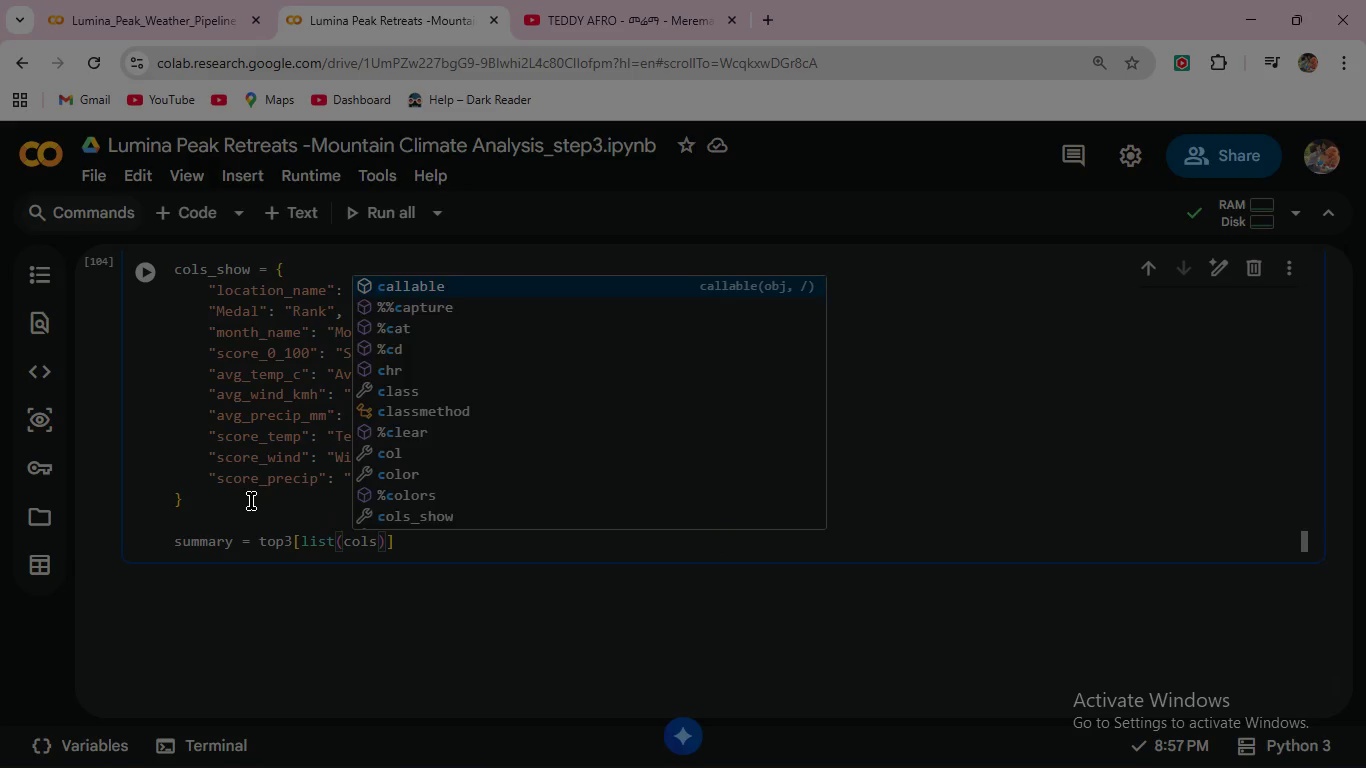 
key(Enter)
 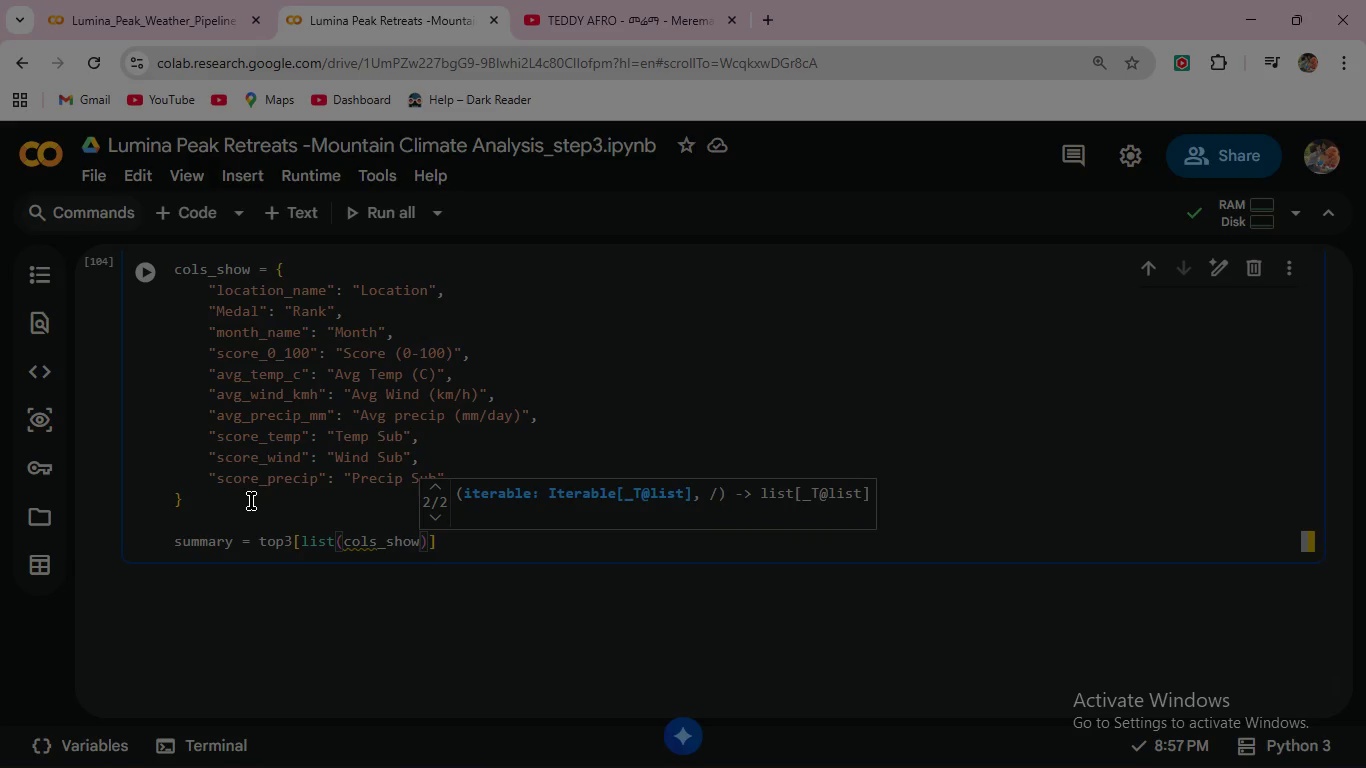 
type(.keys)
 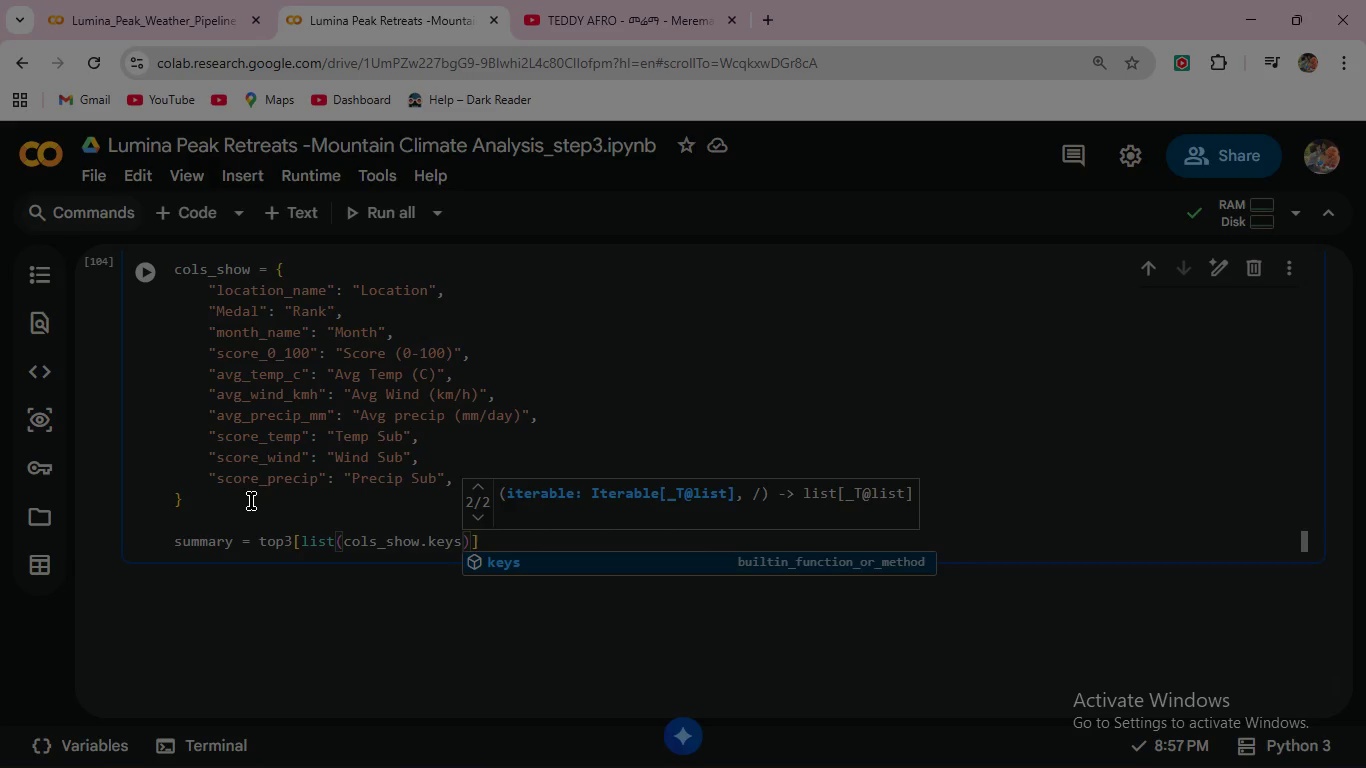 
key(Shift+9)
 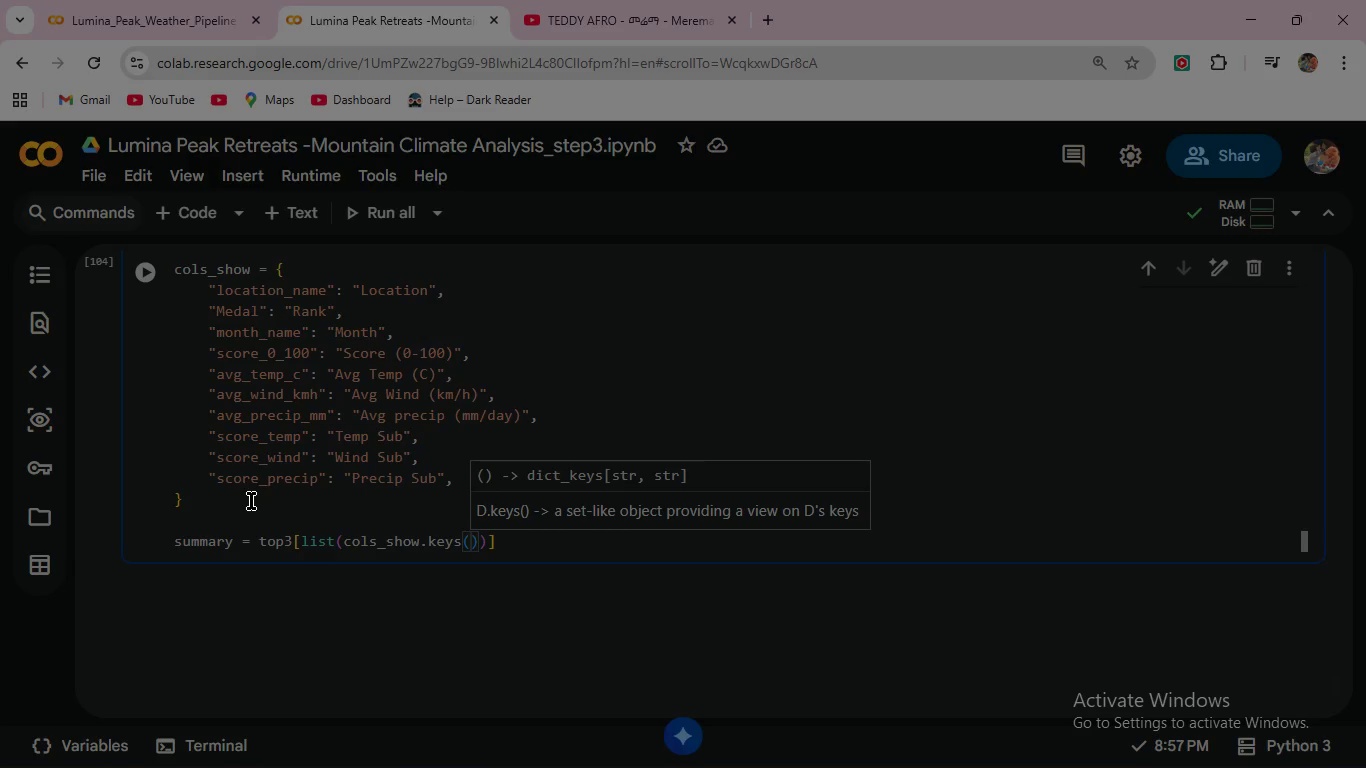 
hold_key(key=ArrowRight, duration=0.36)
 